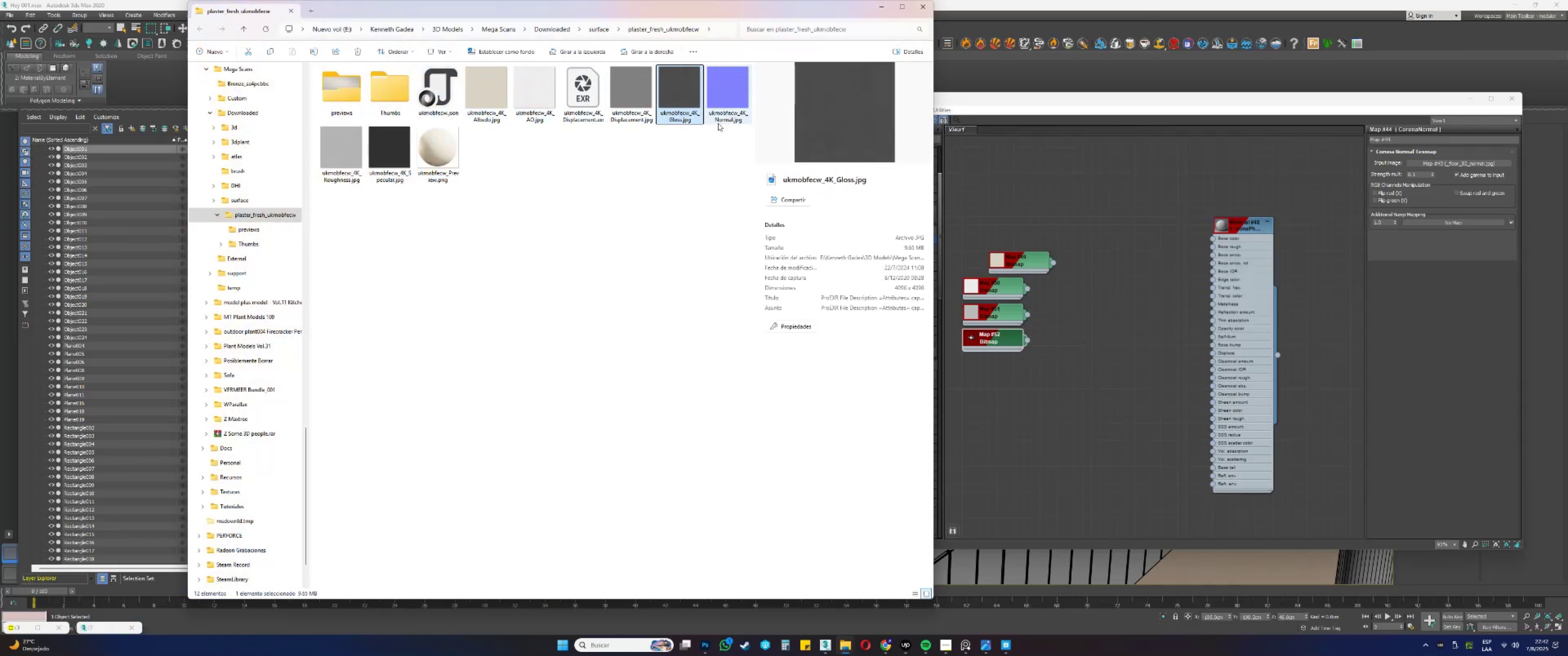 
left_click_drag(start_coordinate=[724, 101], to_coordinate=[988, 371])
 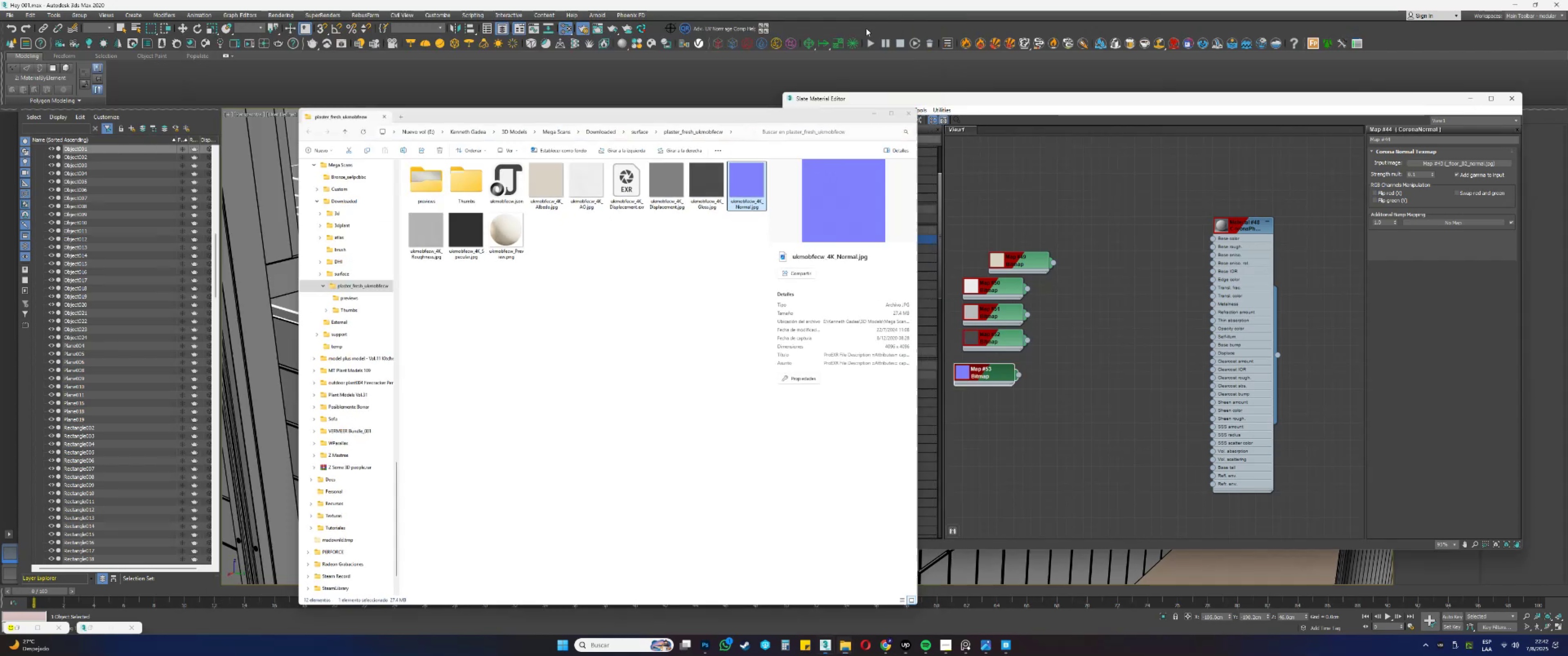 
left_click_drag(start_coordinate=[987, 378], to_coordinate=[998, 368])
 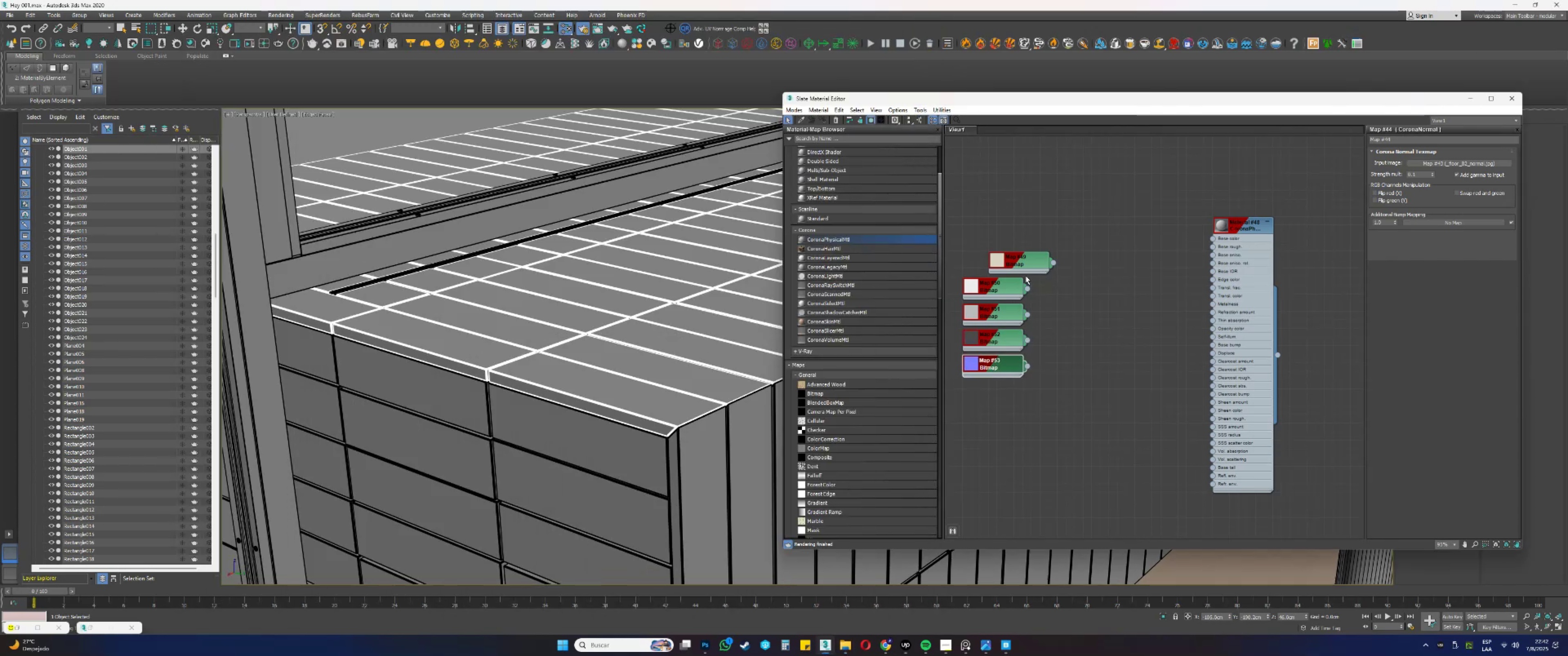 
left_click_drag(start_coordinate=[1023, 271], to_coordinate=[996, 271])
 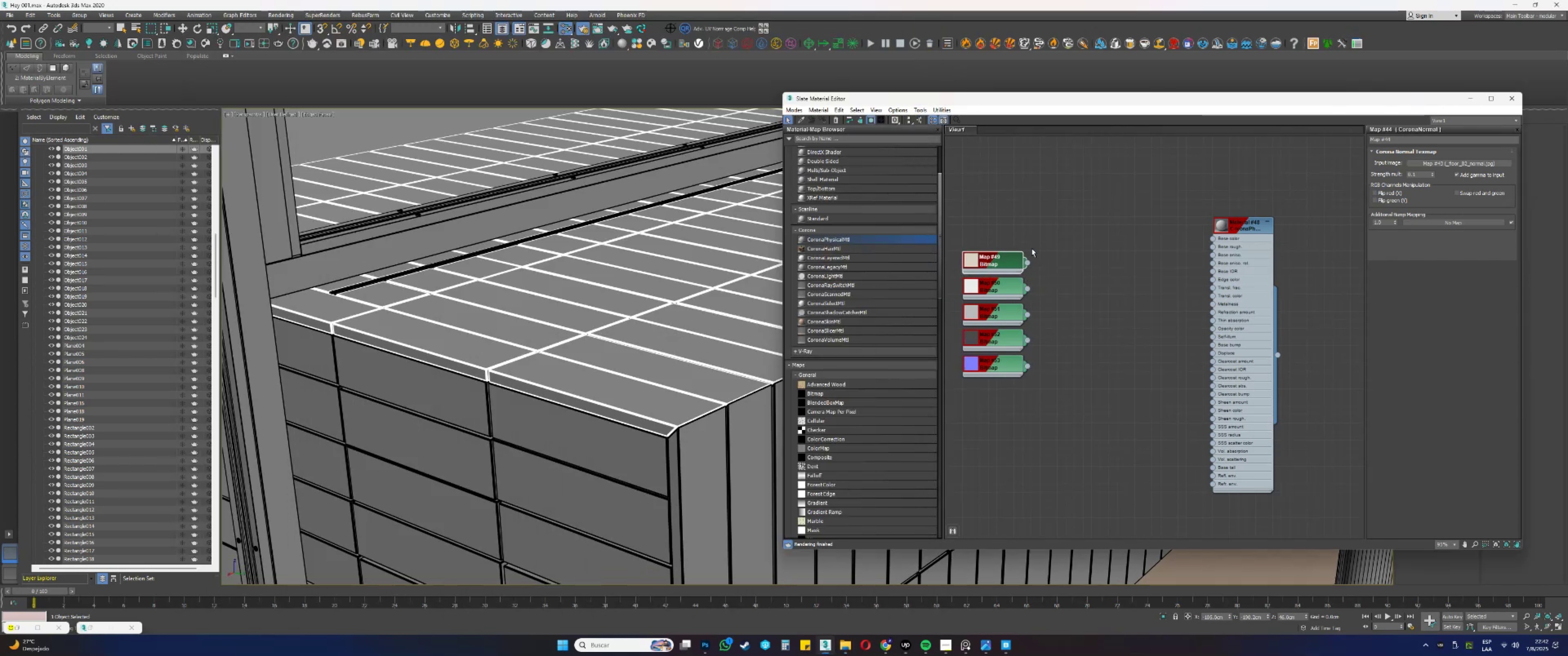 
left_click_drag(start_coordinate=[1077, 212], to_coordinate=[1006, 400])
 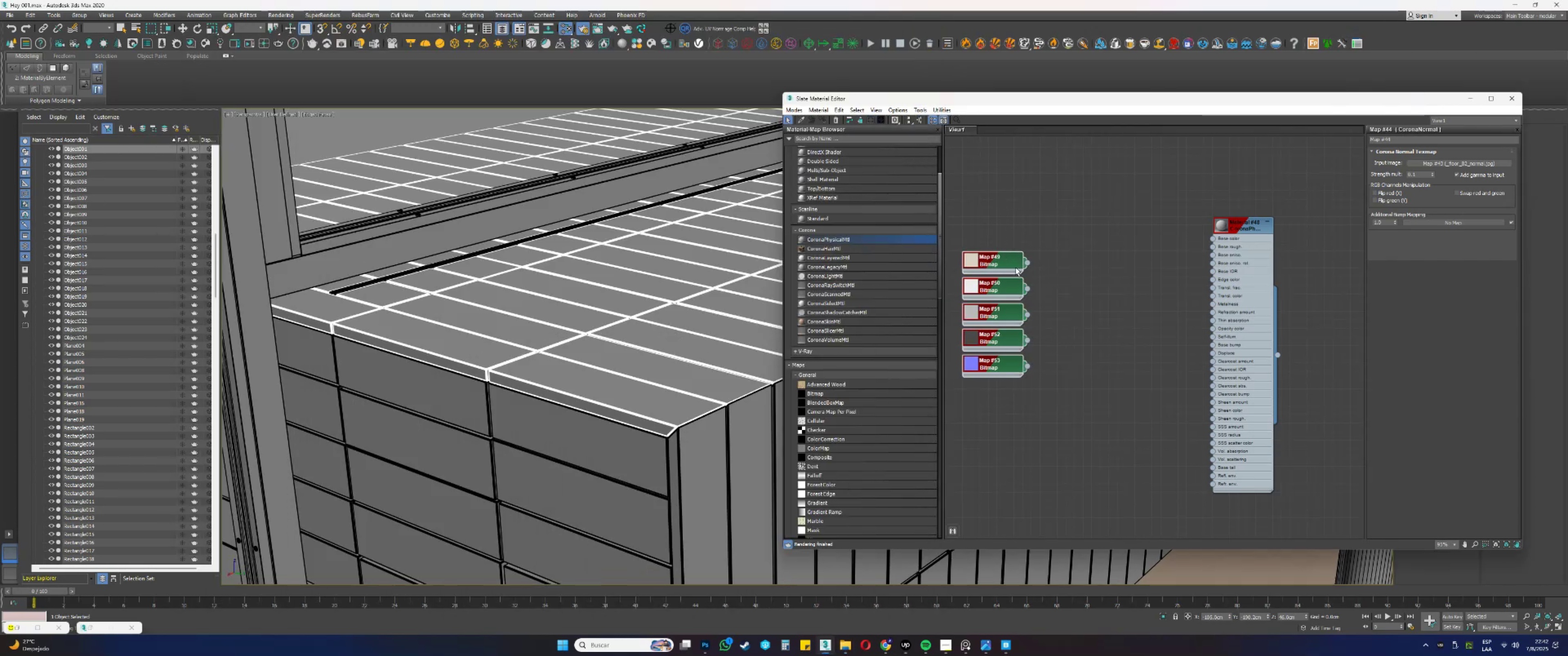 
left_click_drag(start_coordinate=[1009, 270], to_coordinate=[1119, 241])
 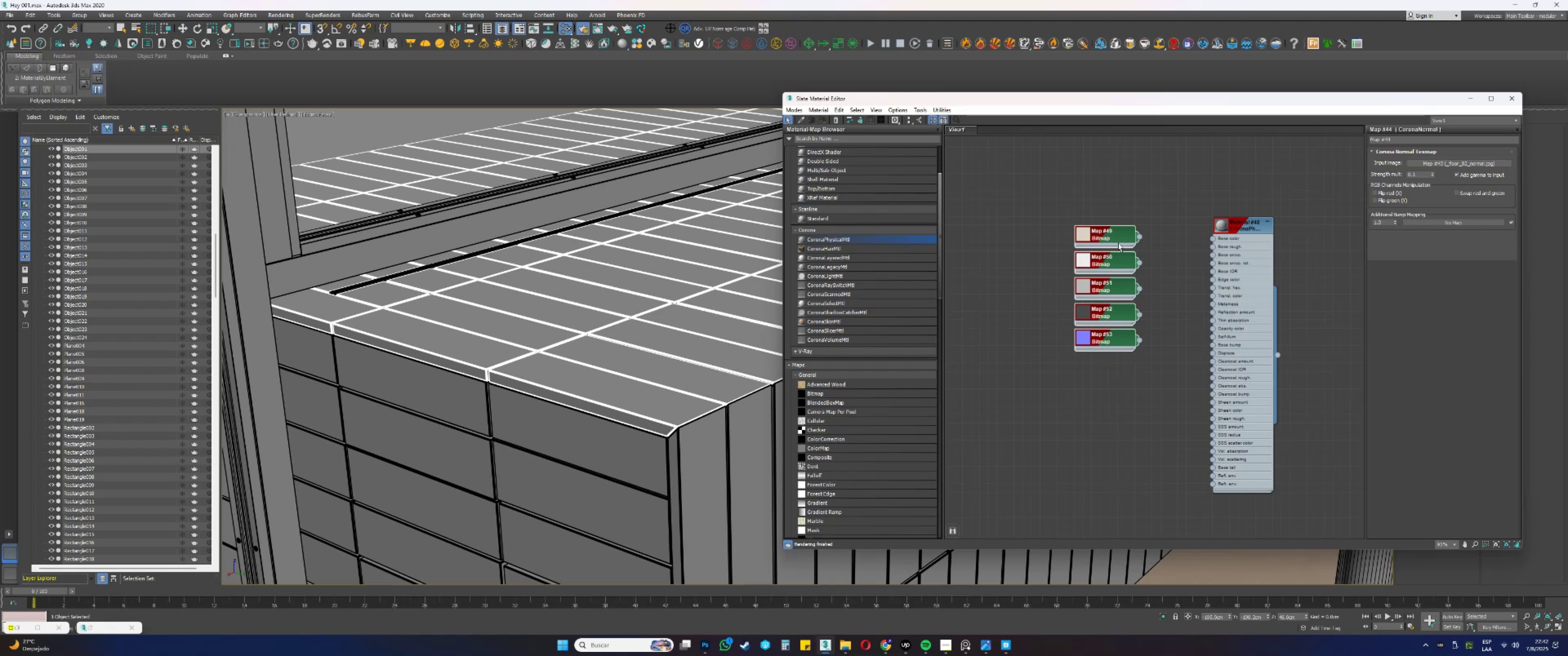 
wait(9.45)
 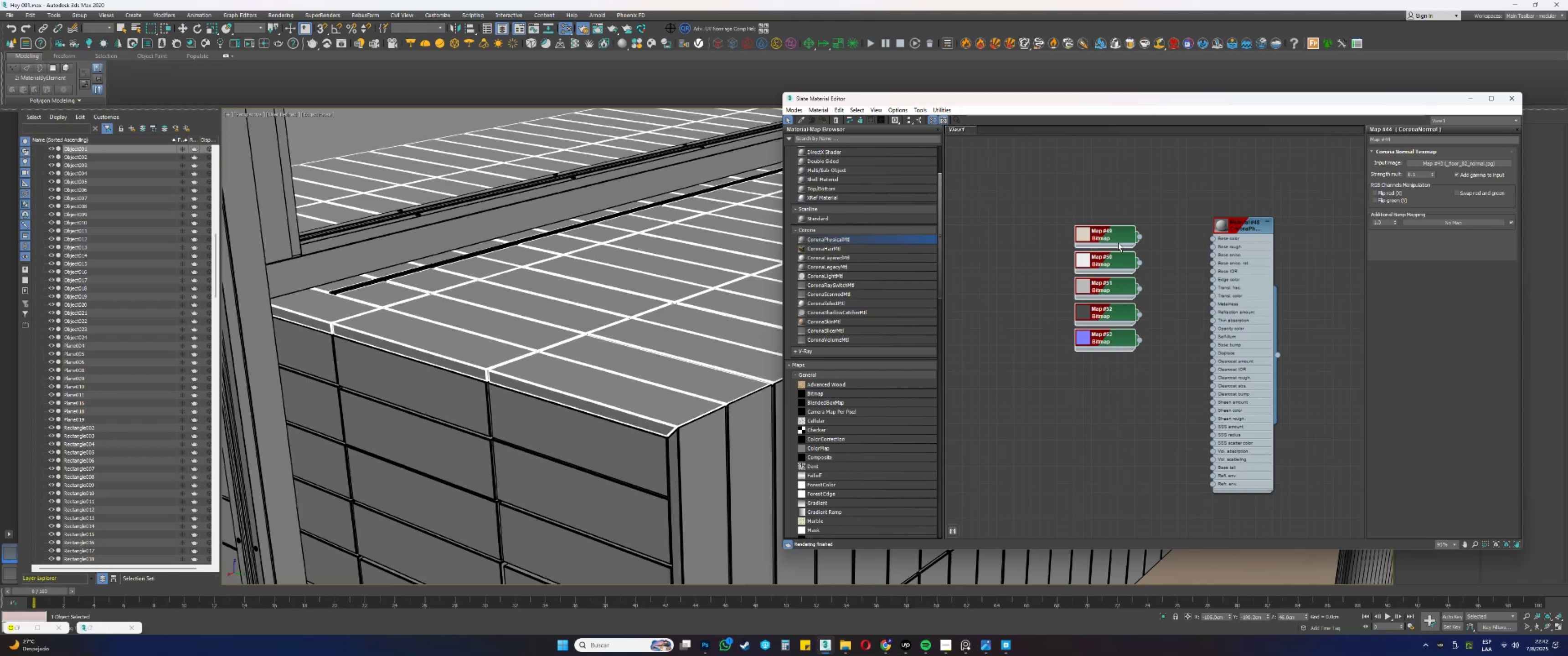 
scroll: coordinate [1118, 243], scroll_direction: up, amount: 4.0
 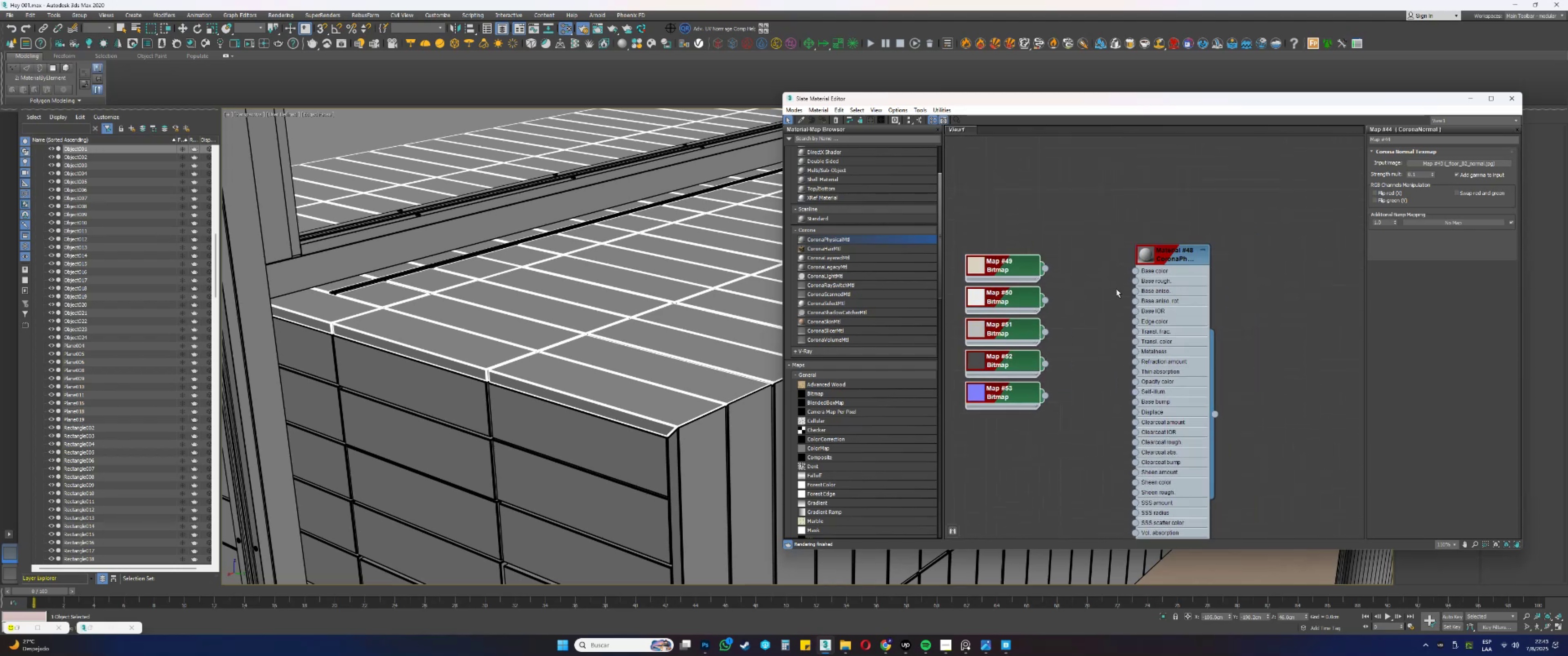 
left_click_drag(start_coordinate=[1163, 263], to_coordinate=[1216, 261])
 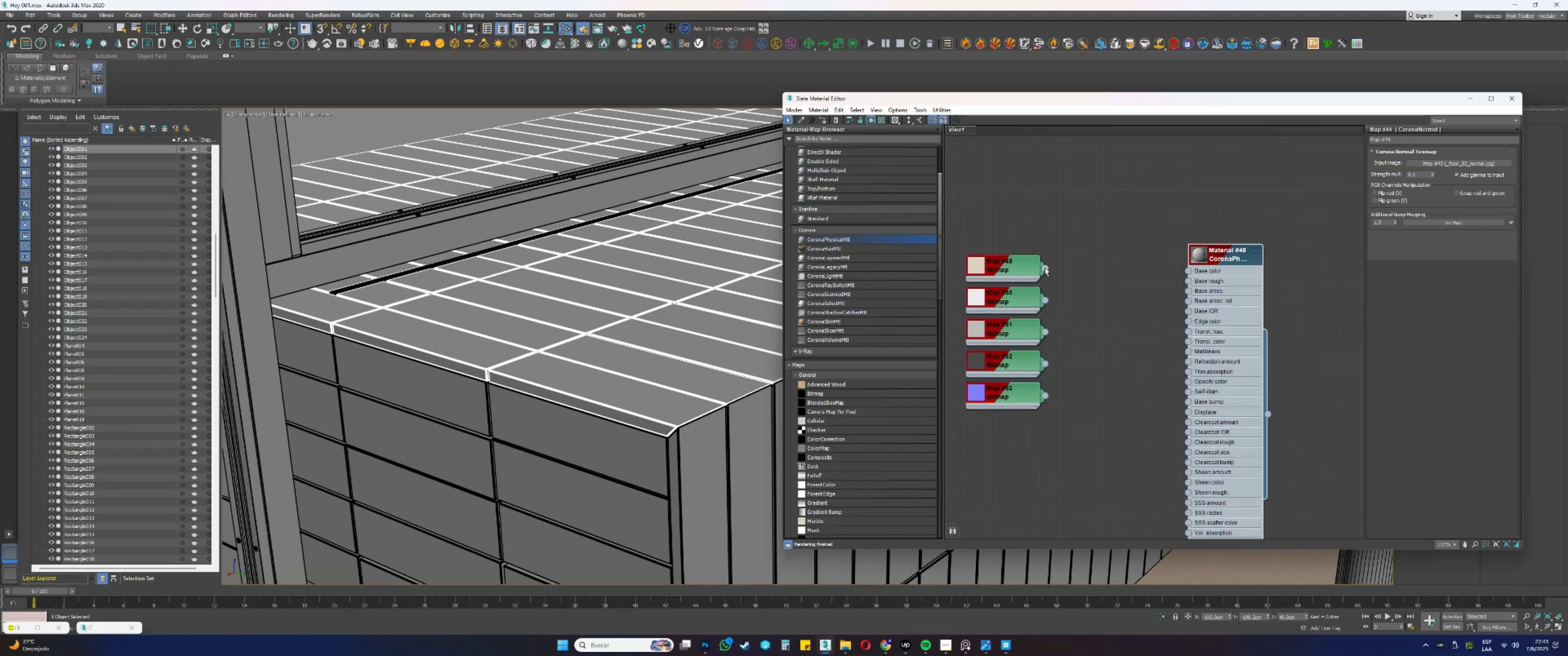 
left_click([1087, 272])
 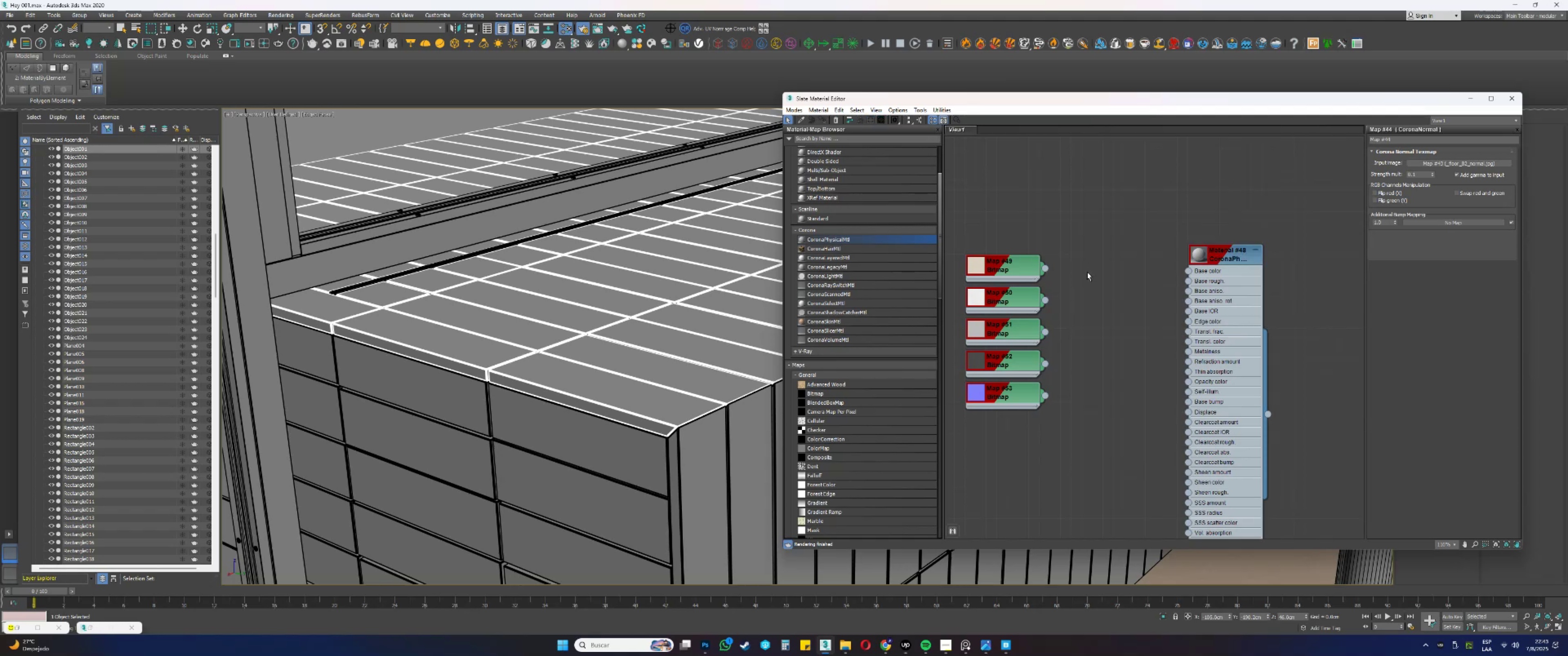 
right_click([1087, 272])
 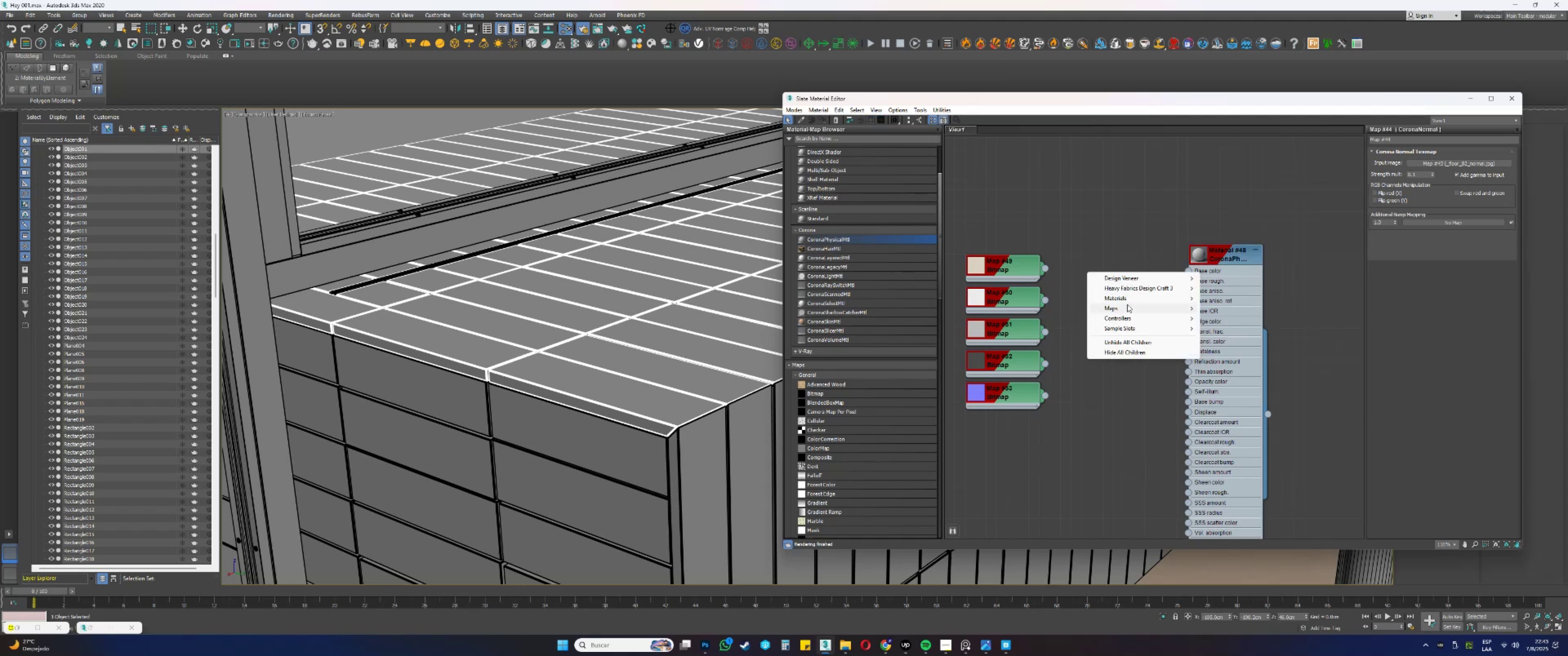 
left_click([1125, 307])
 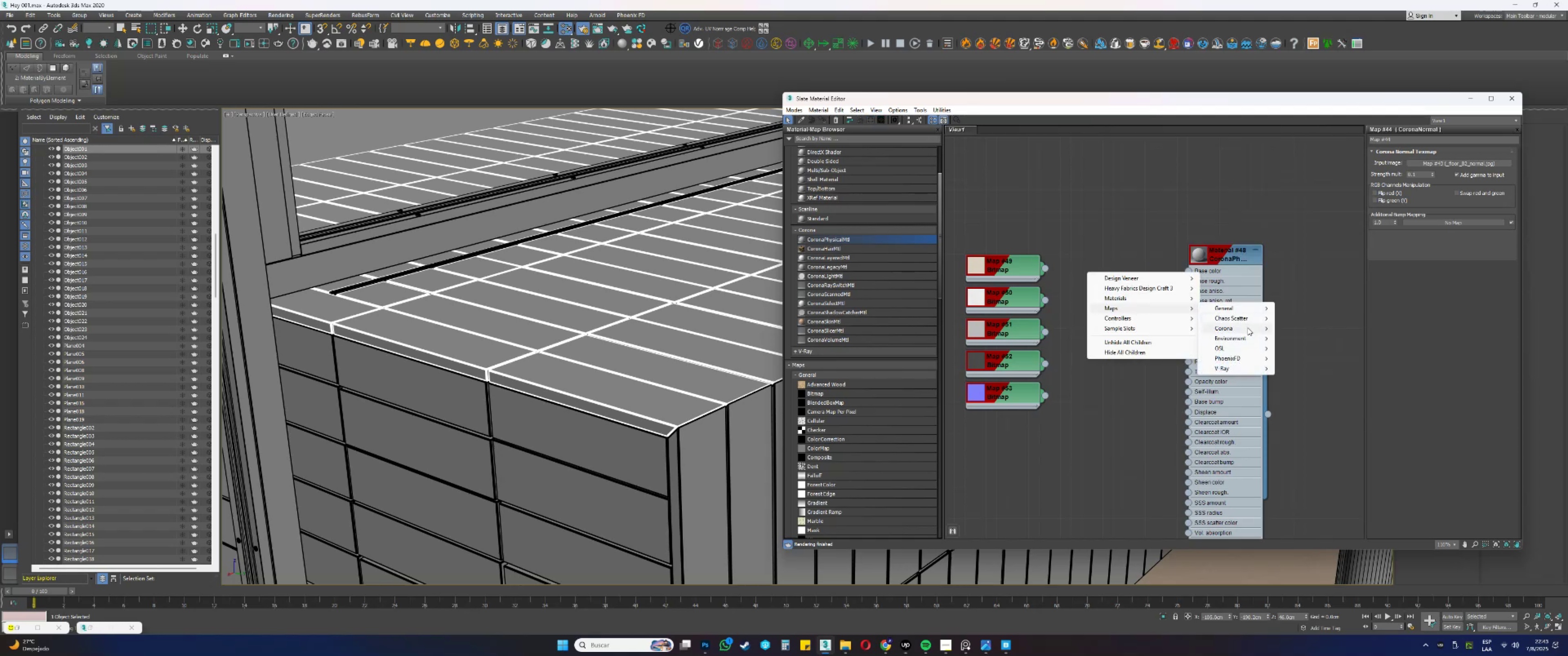 
left_click([1248, 328])
 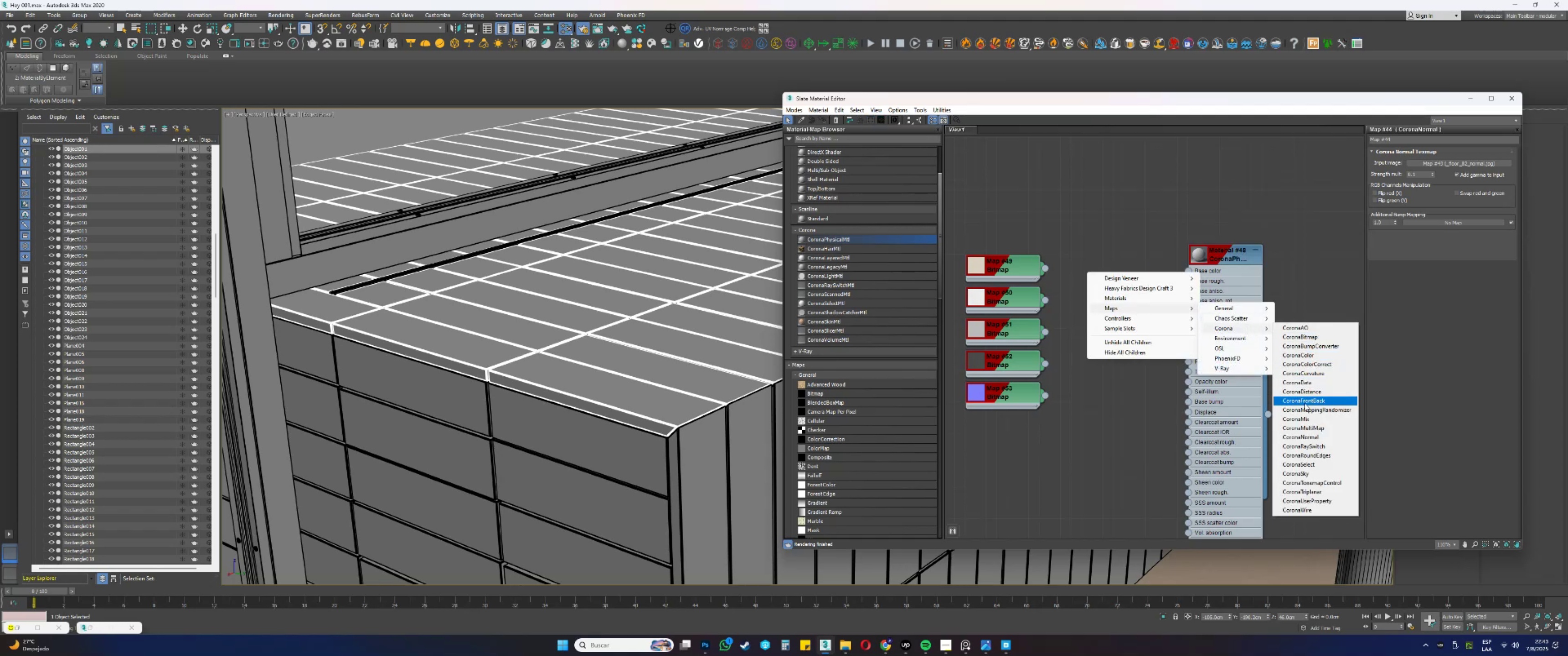 
left_click([1303, 418])
 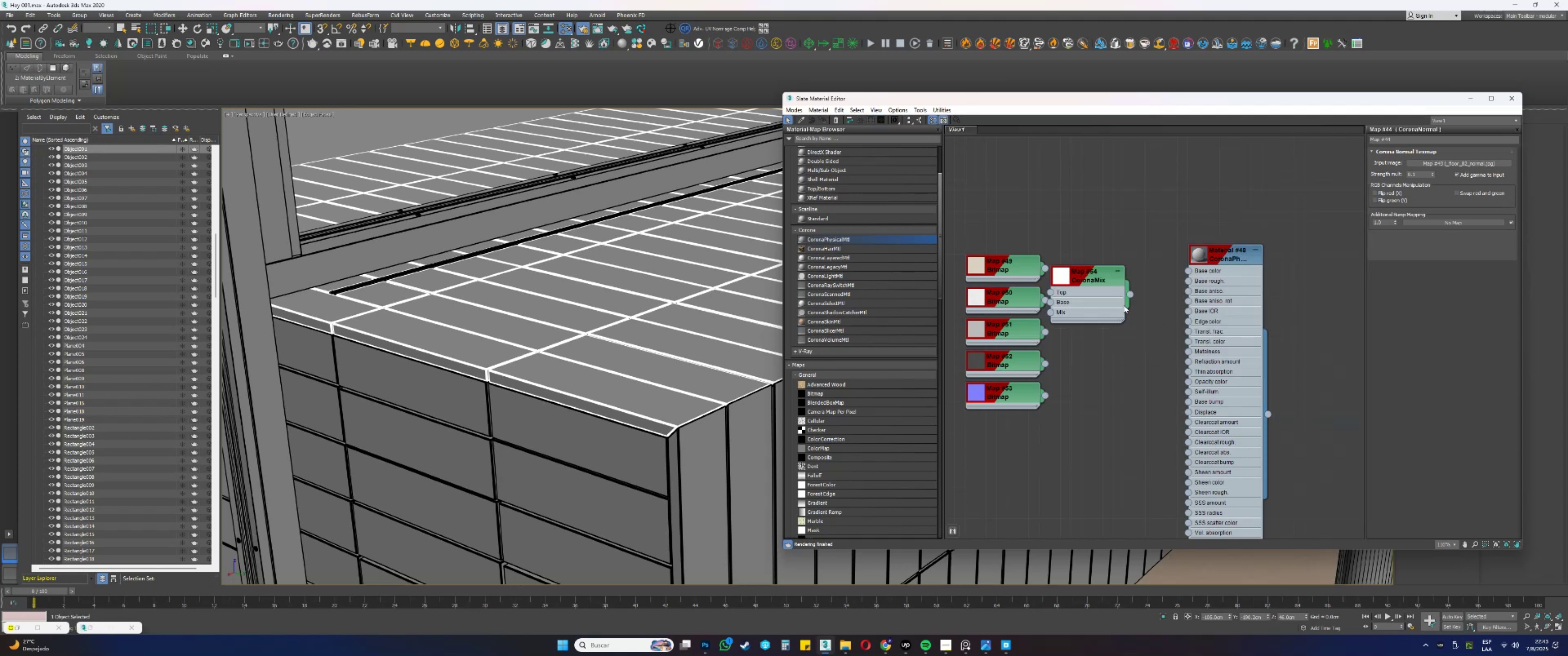 
left_click_drag(start_coordinate=[1085, 283], to_coordinate=[1113, 268])
 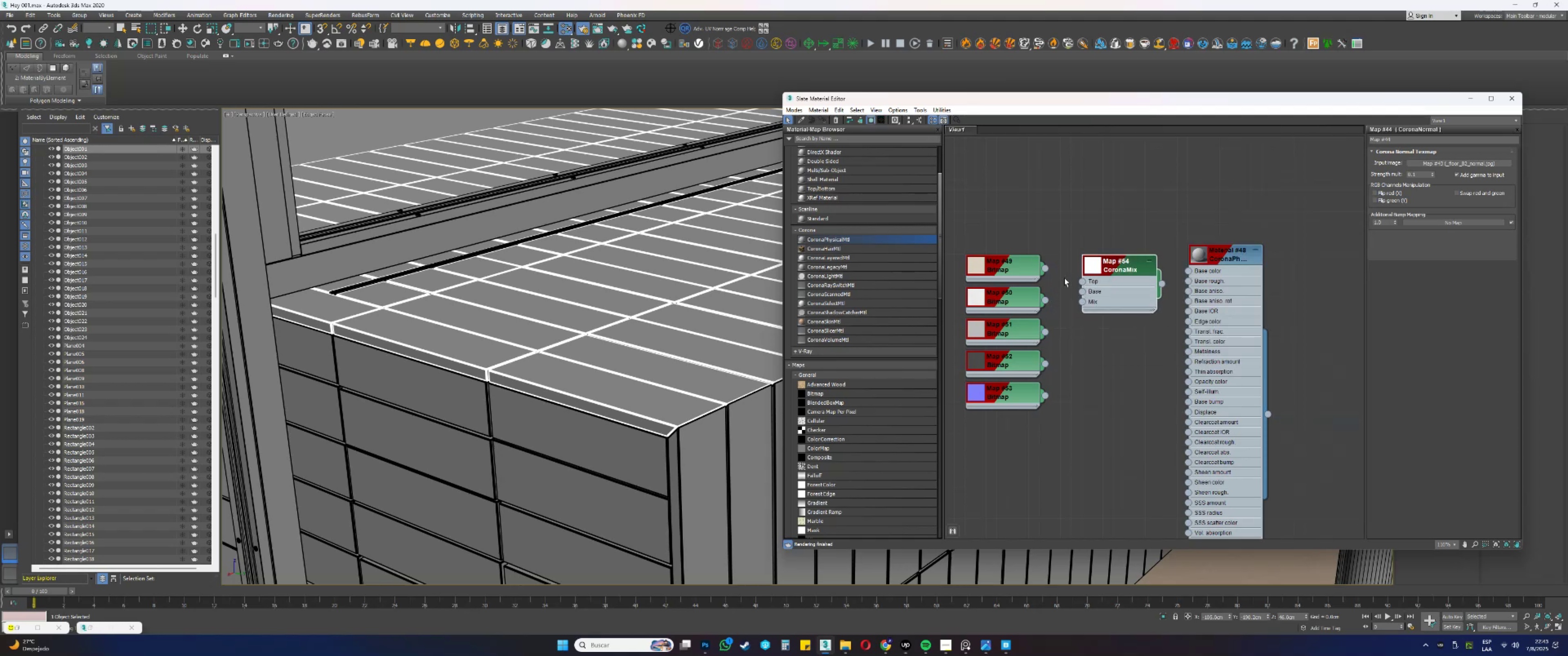 
scroll: coordinate [1036, 304], scroll_direction: up, amount: 6.0
 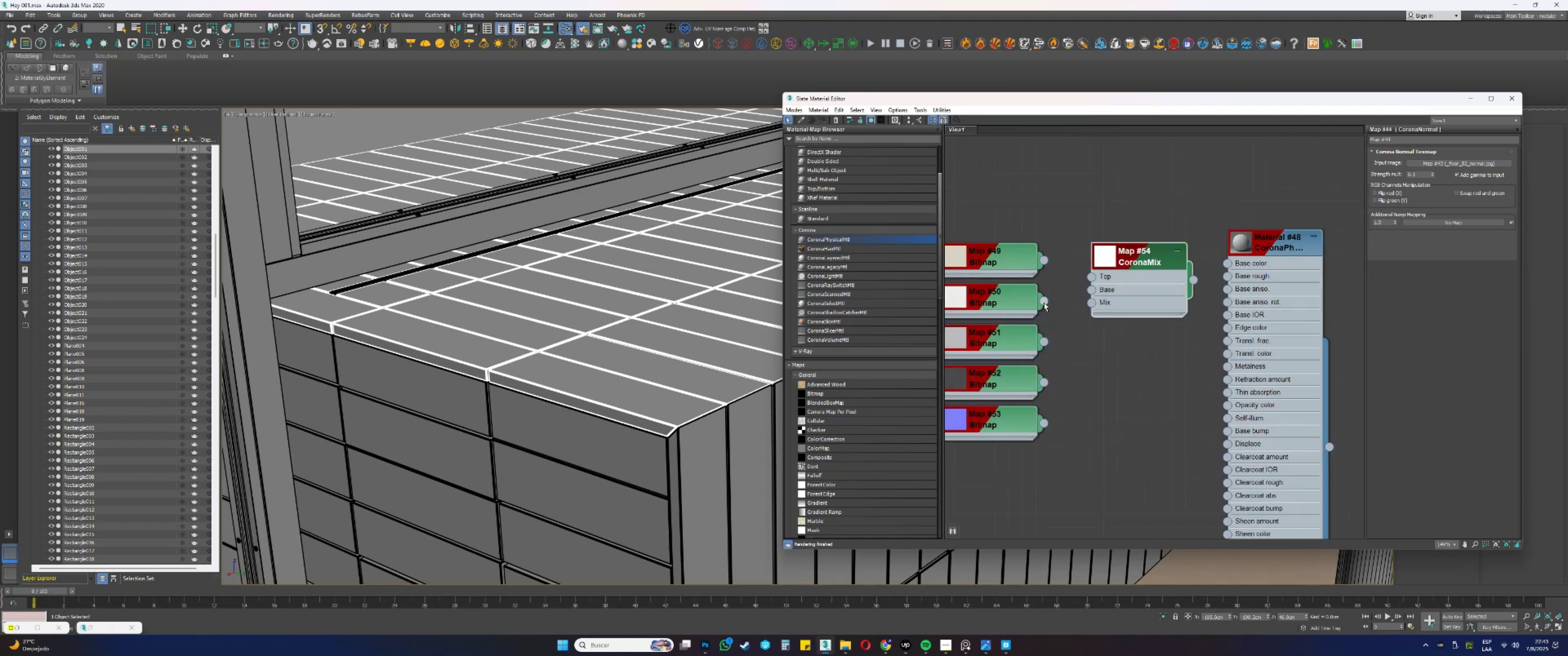 
left_click_drag(start_coordinate=[1044, 302], to_coordinate=[1093, 282])
 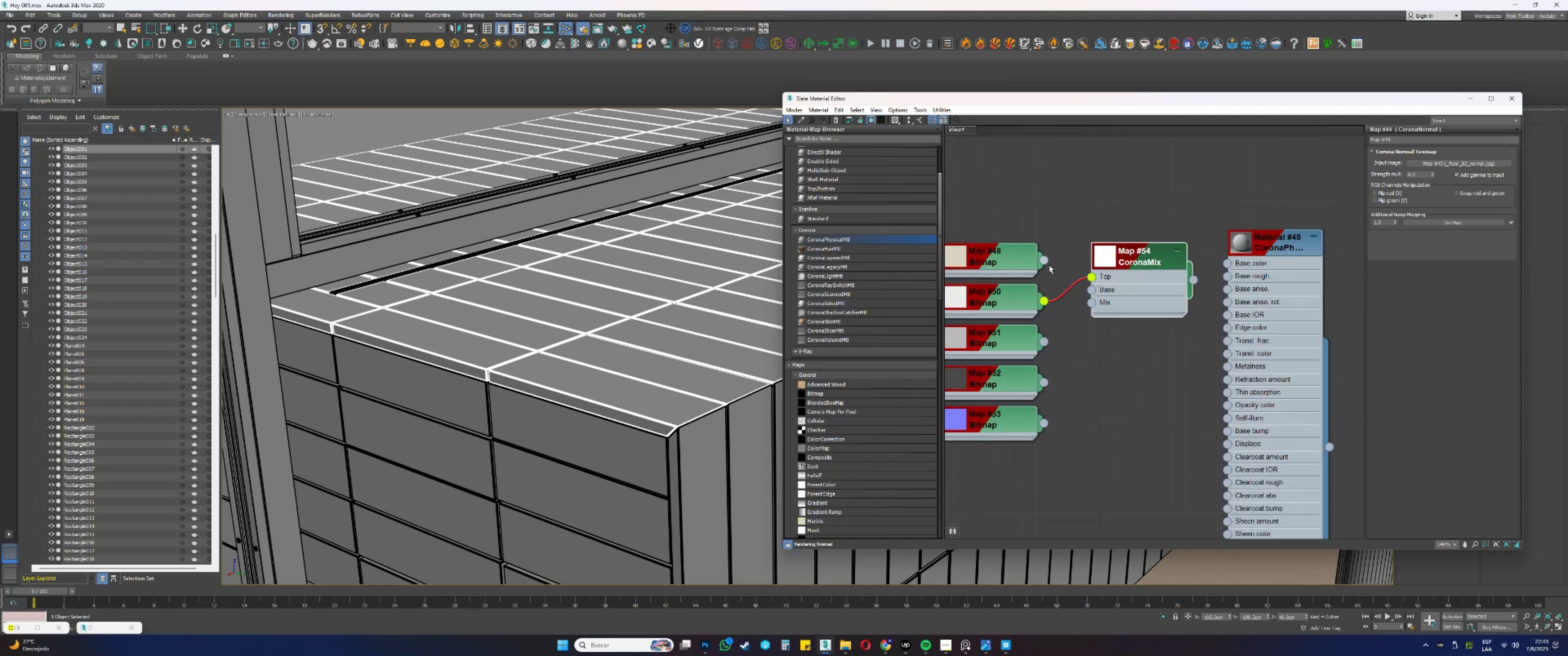 
left_click_drag(start_coordinate=[1045, 263], to_coordinate=[1088, 291])
 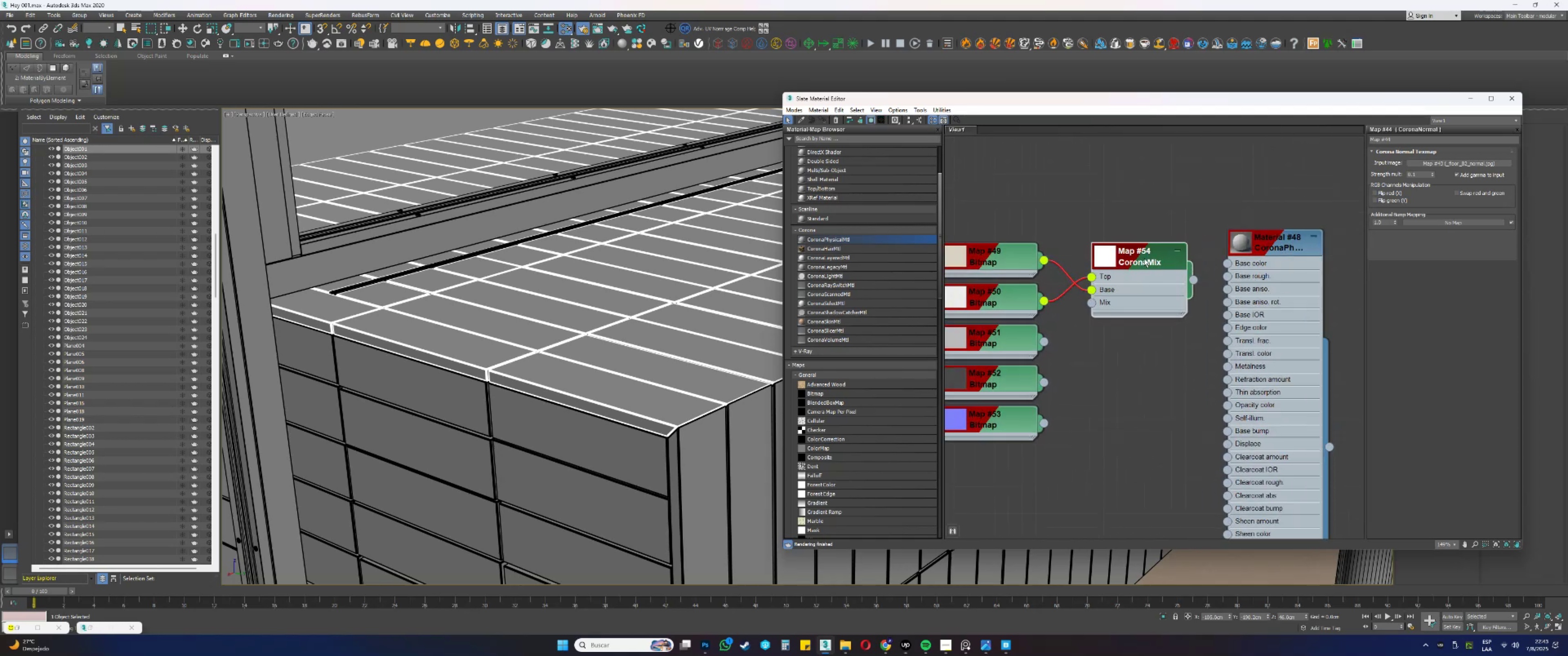 
double_click([1145, 258])
 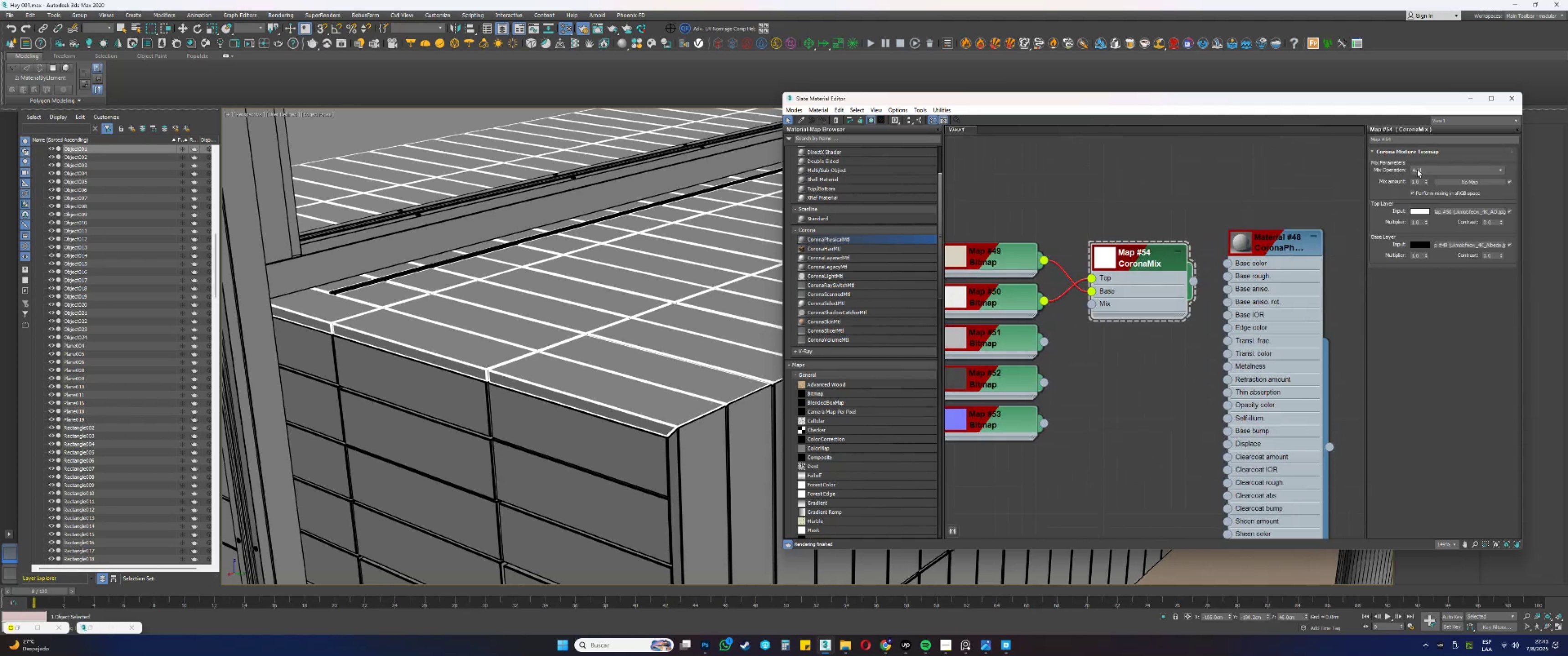 
left_click([1421, 170])
 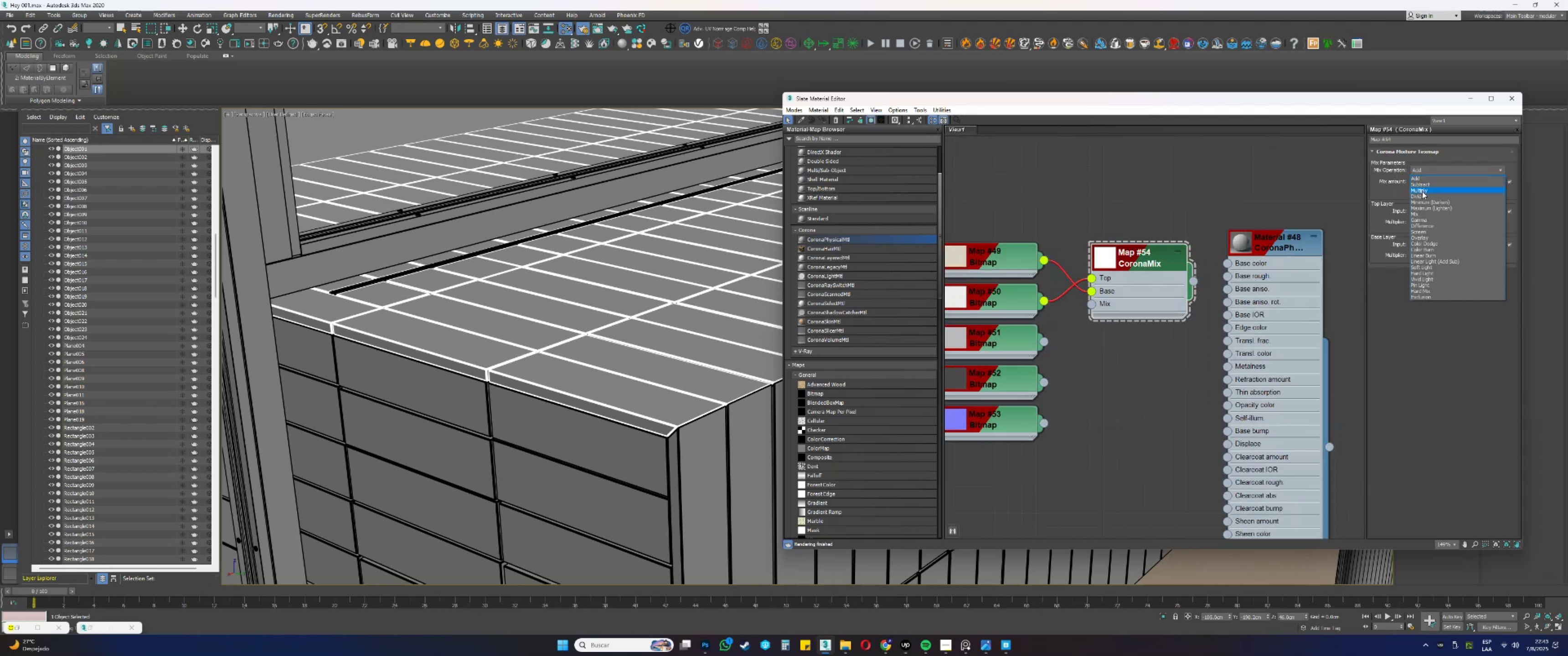 
left_click([1422, 192])
 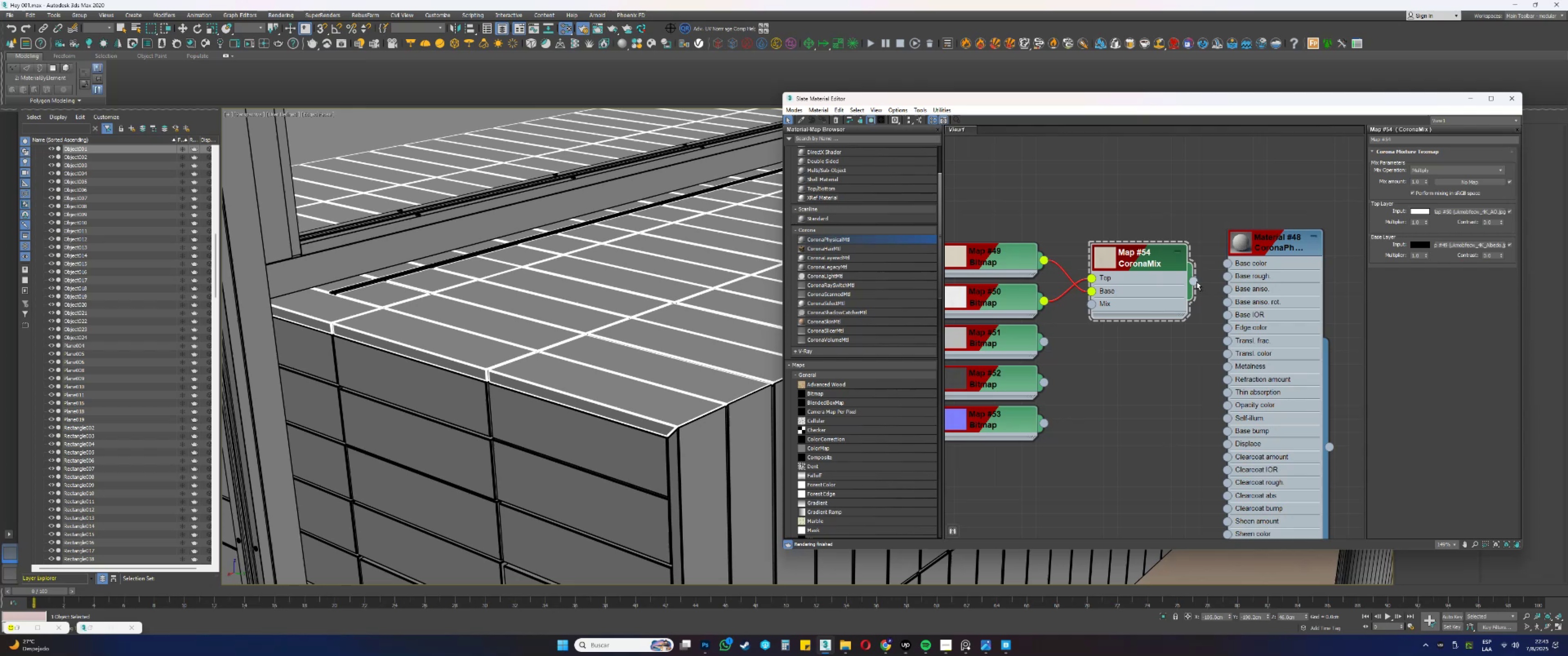 
left_click_drag(start_coordinate=[1194, 280], to_coordinate=[1226, 265])
 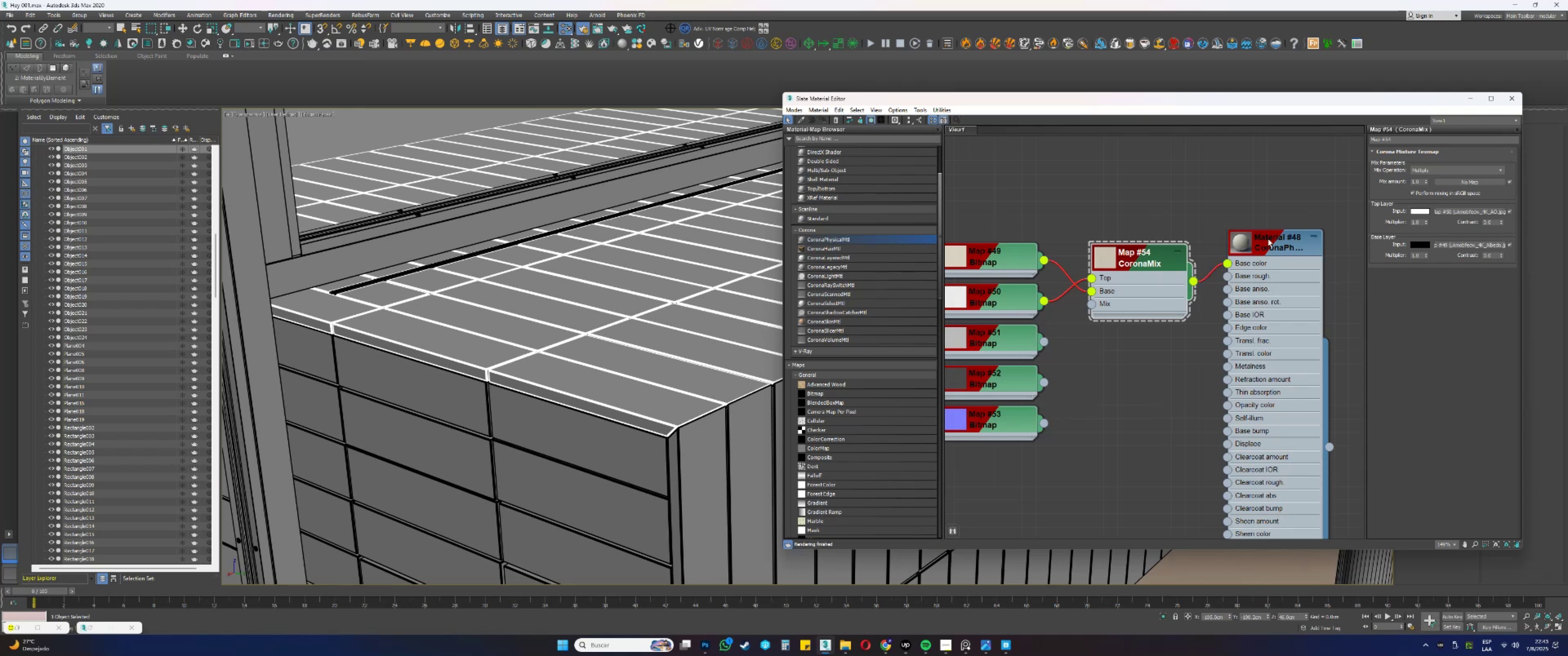 
double_click([1272, 238])
 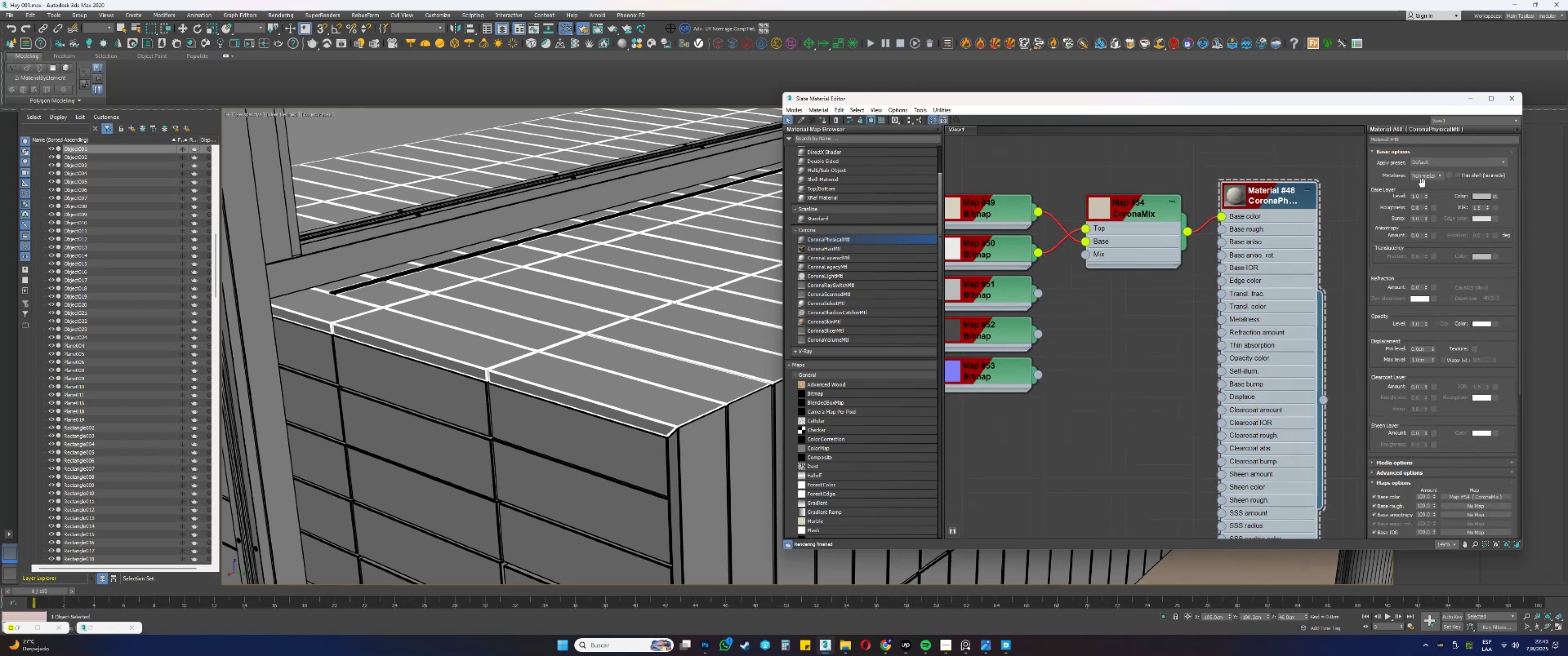 
double_click([1418, 218])
 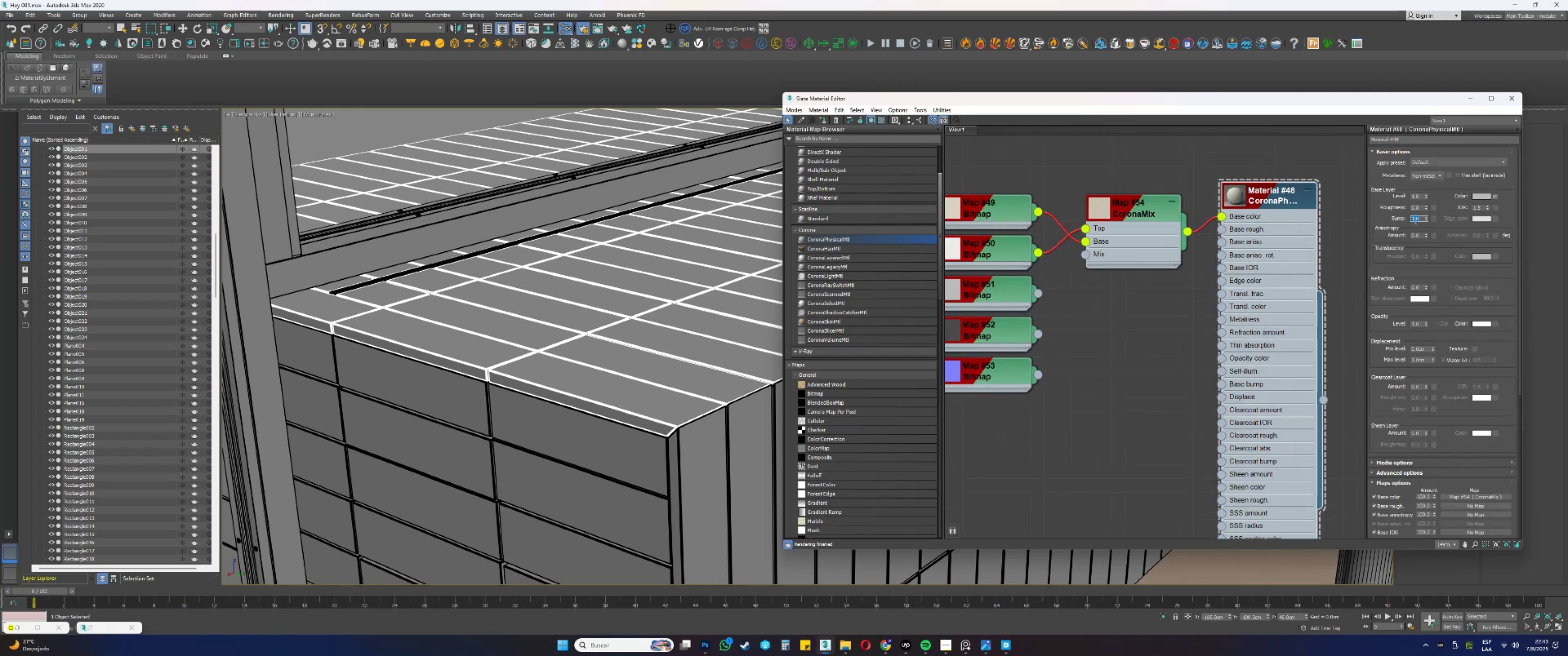 
key(Numpad1)
 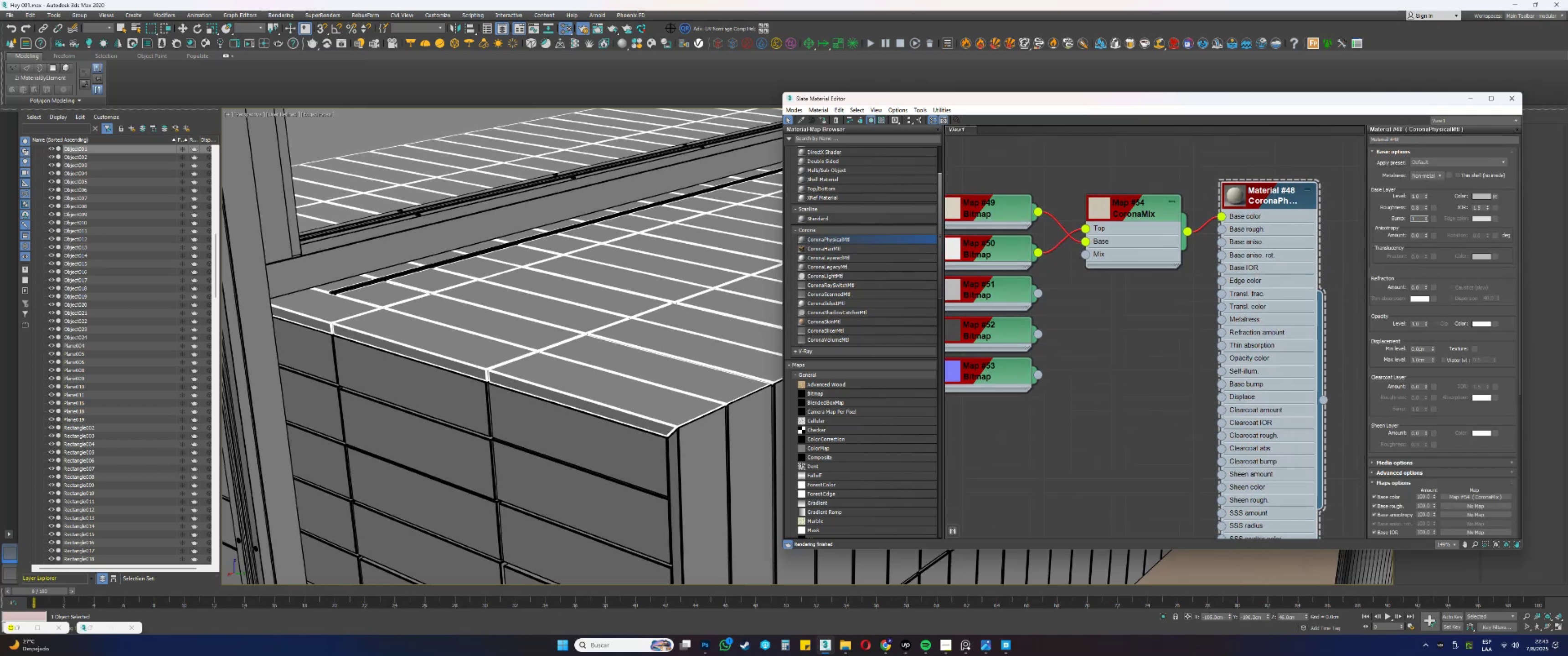 
key(NumpadEnter)
 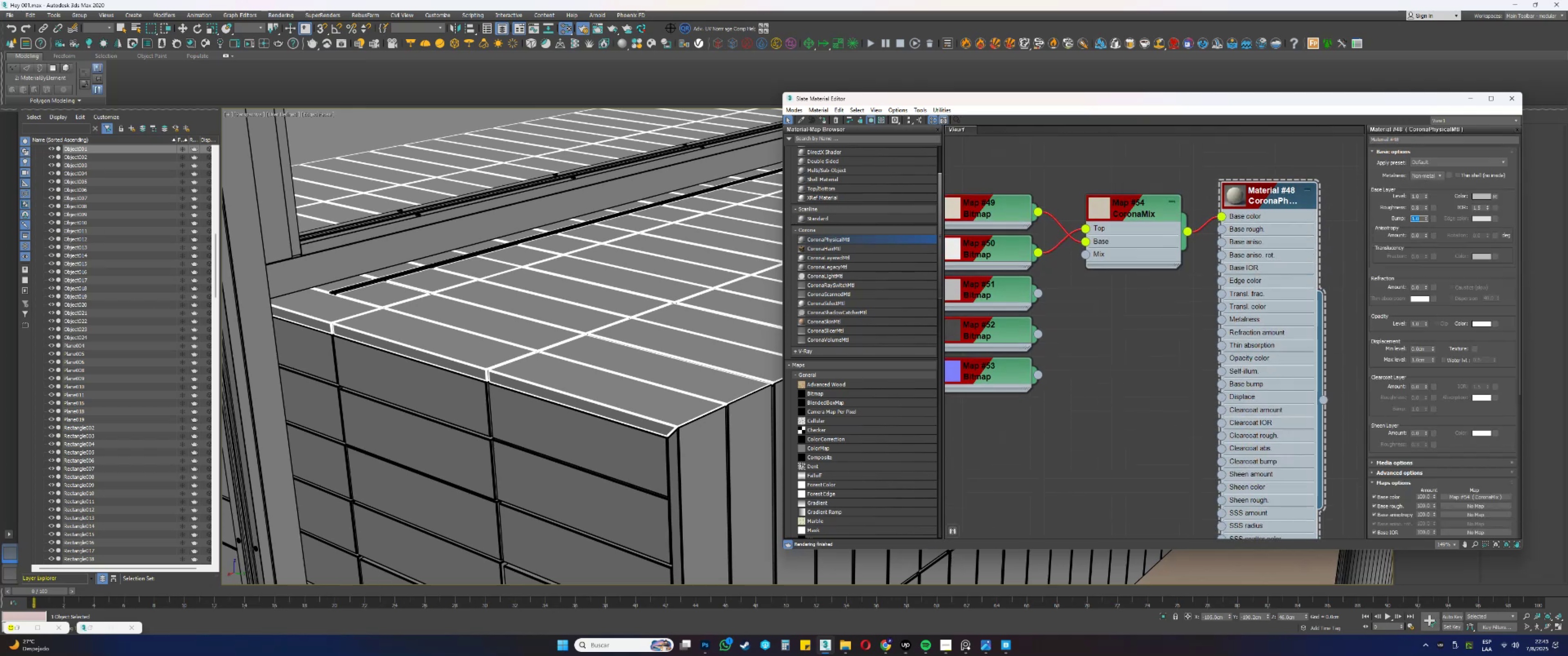 
key(NumpadDecimal)
 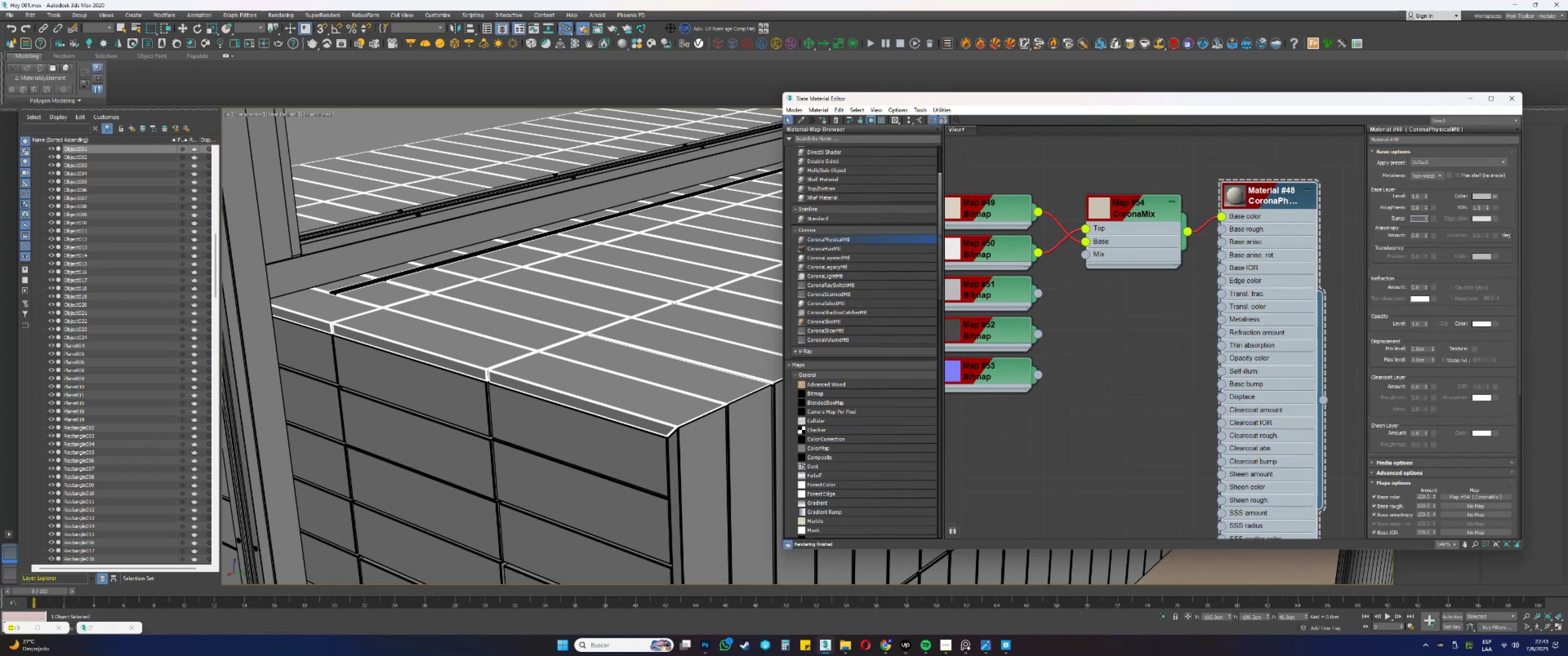 
key(Numpad1)
 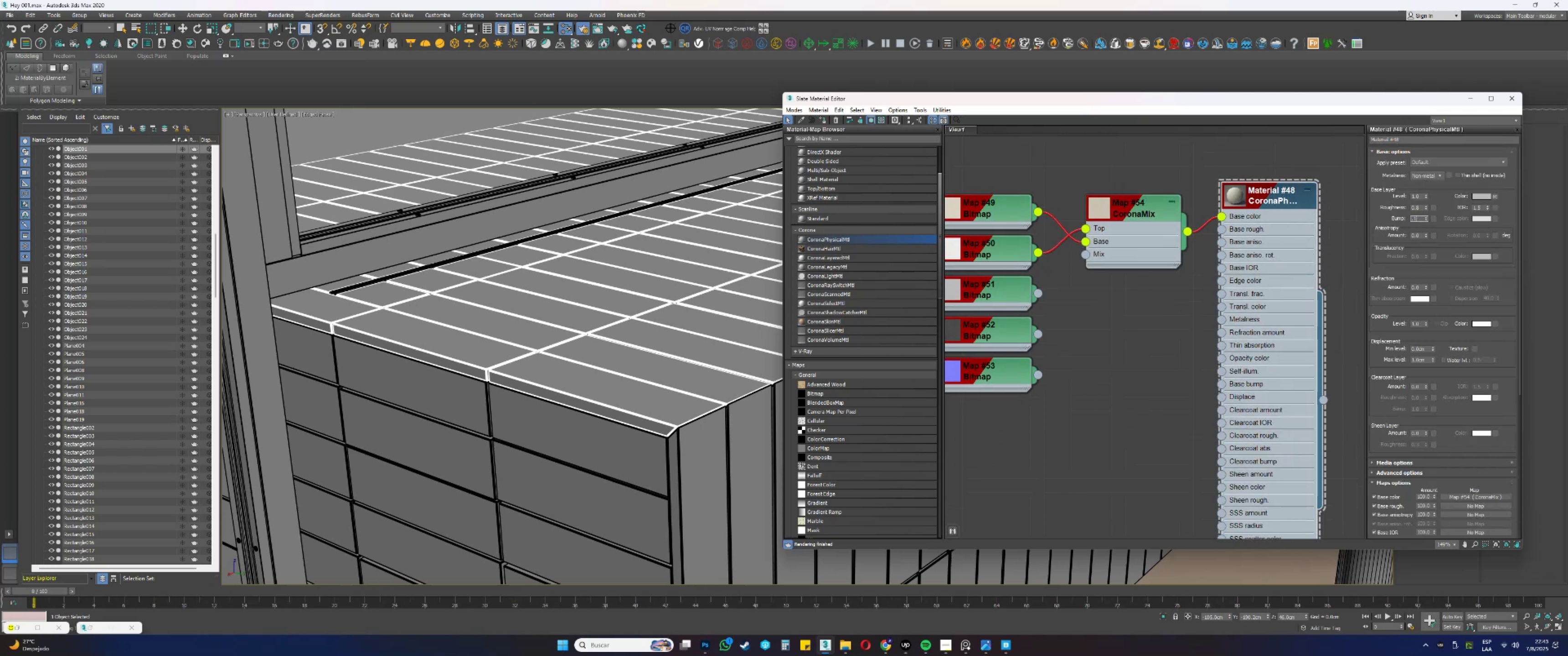 
key(NumpadEnter)
 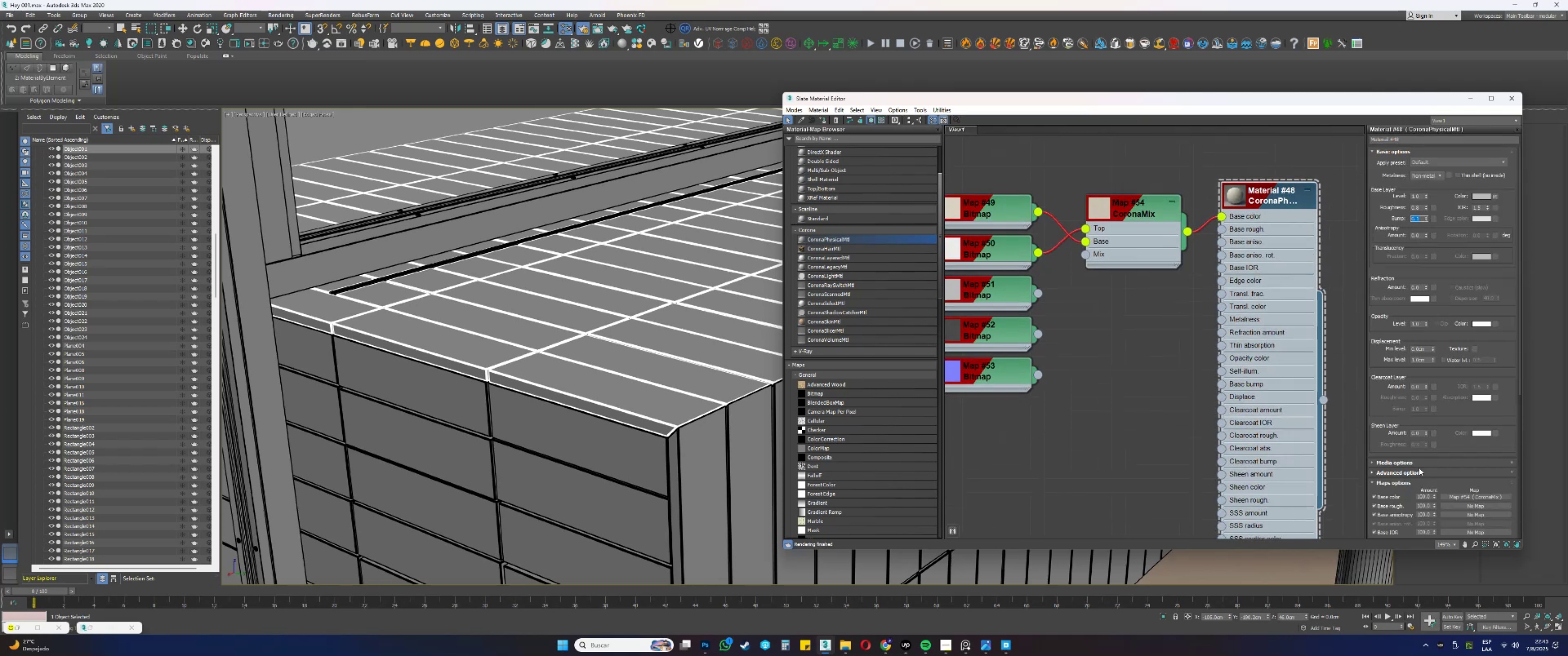 
left_click([1403, 470])
 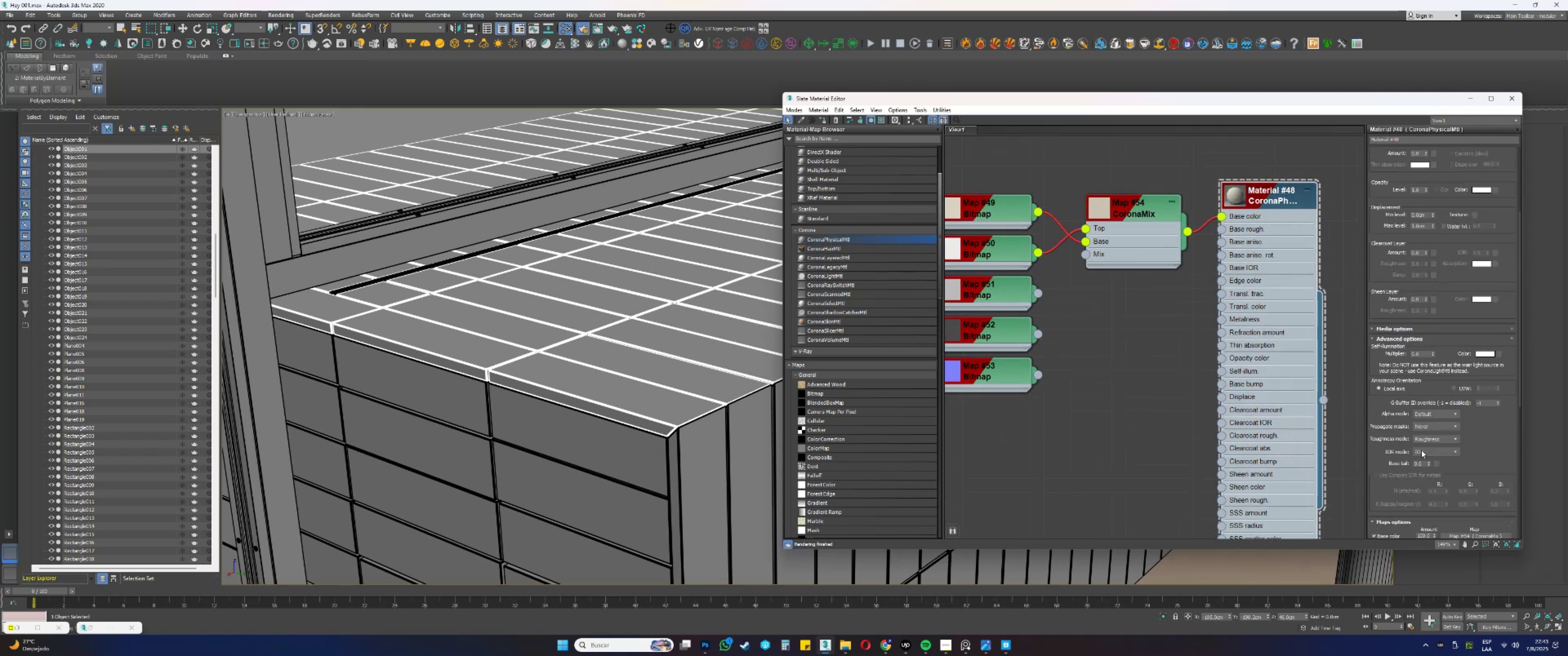 
left_click([1419, 436])
 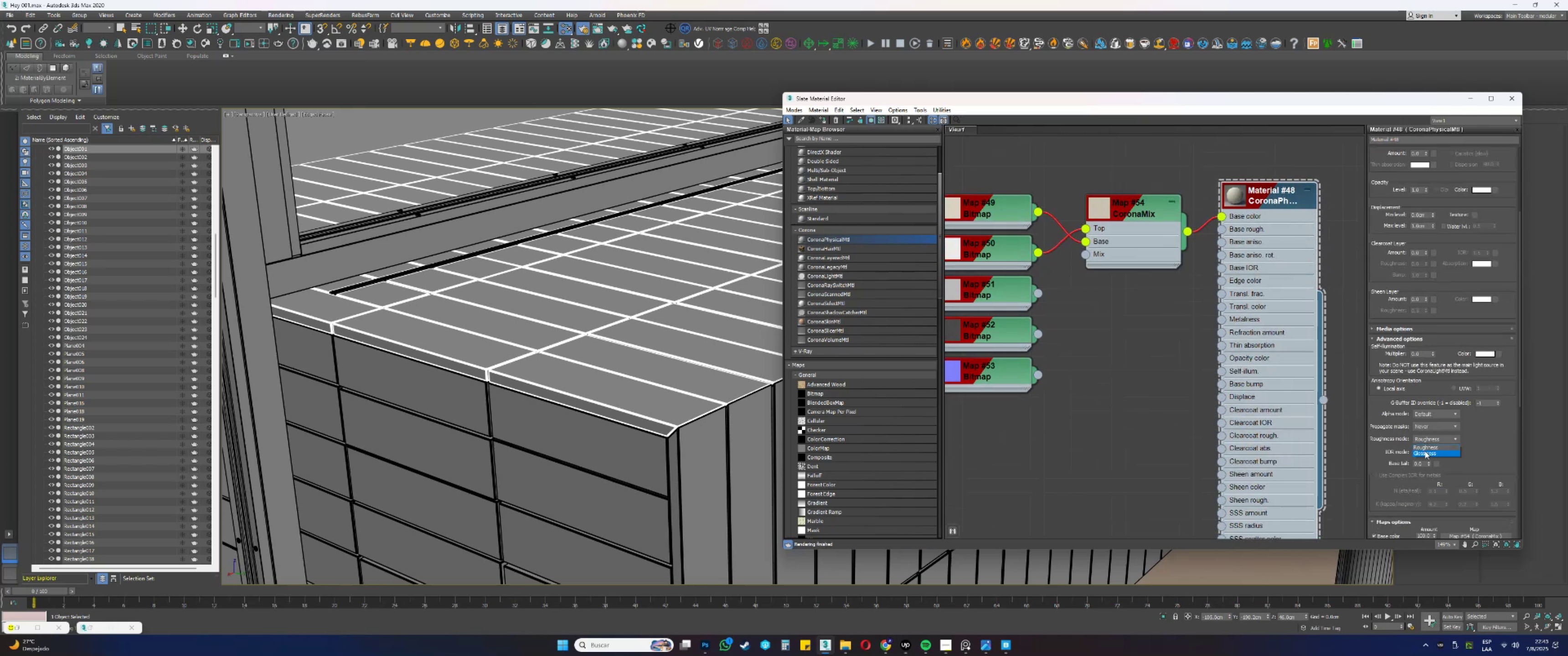 
left_click([1425, 453])
 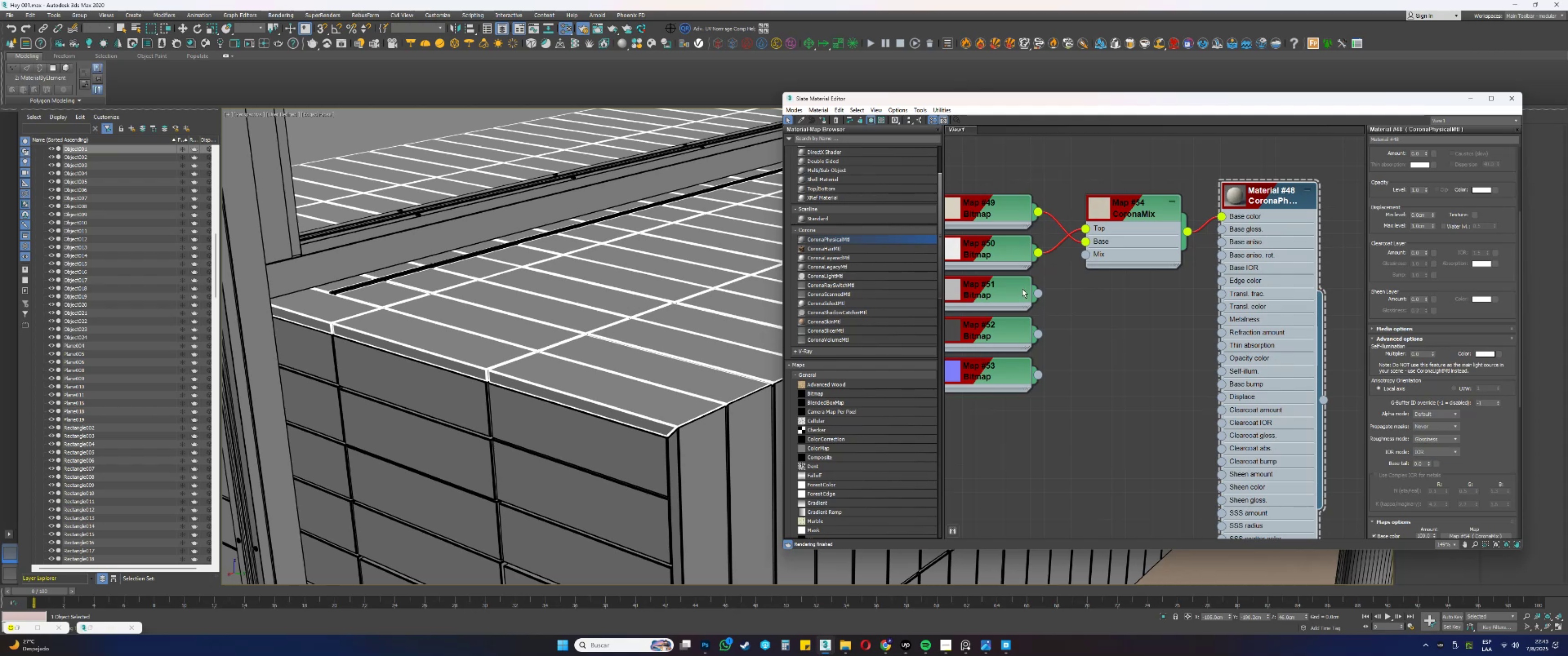 
double_click([1023, 287])
 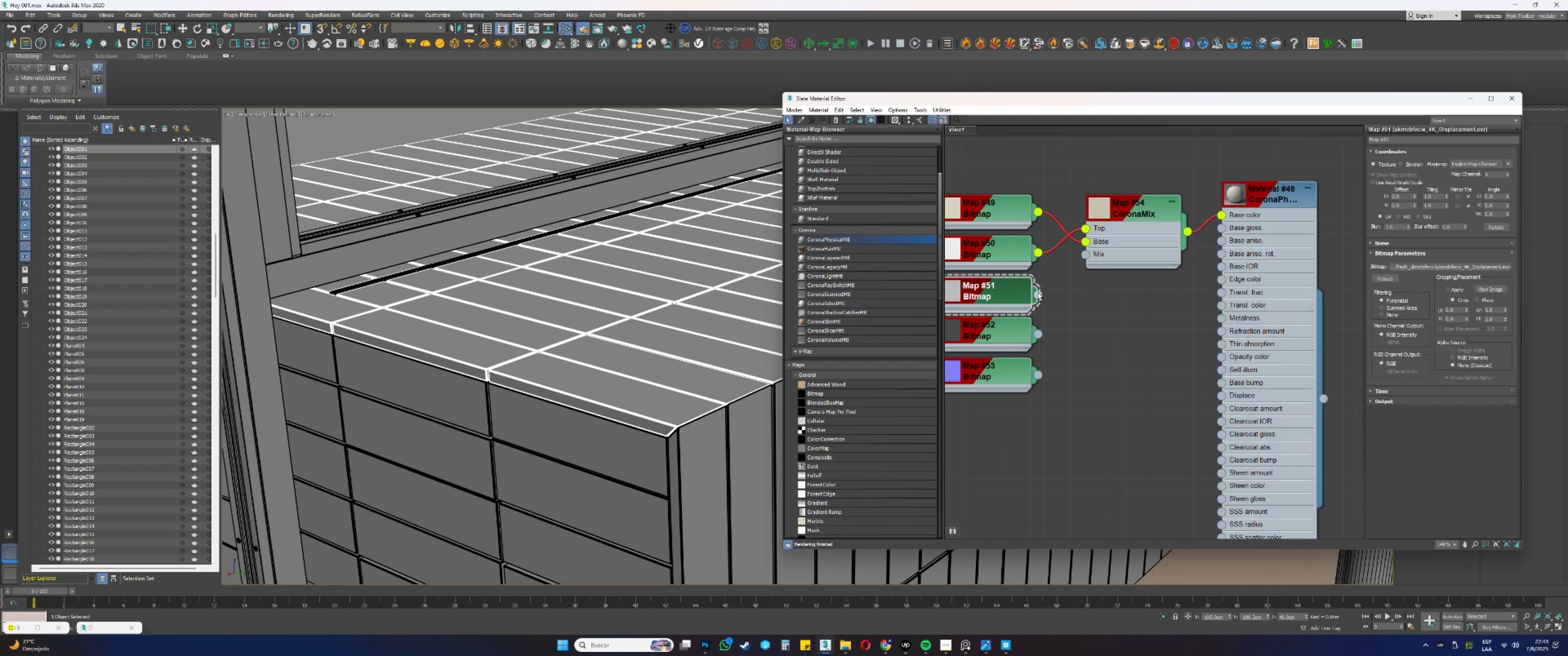 
left_click_drag(start_coordinate=[1038, 292], to_coordinate=[1221, 395])
 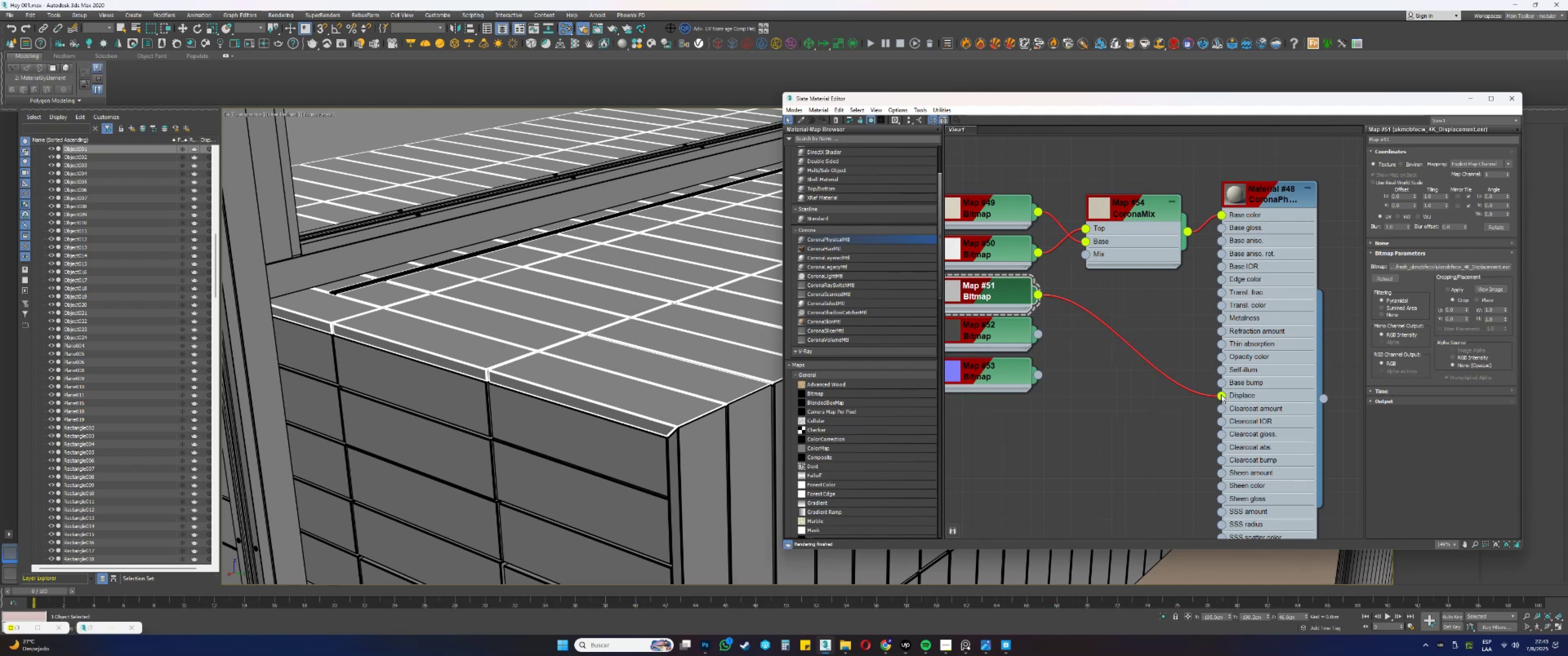 
wait(14.11)
 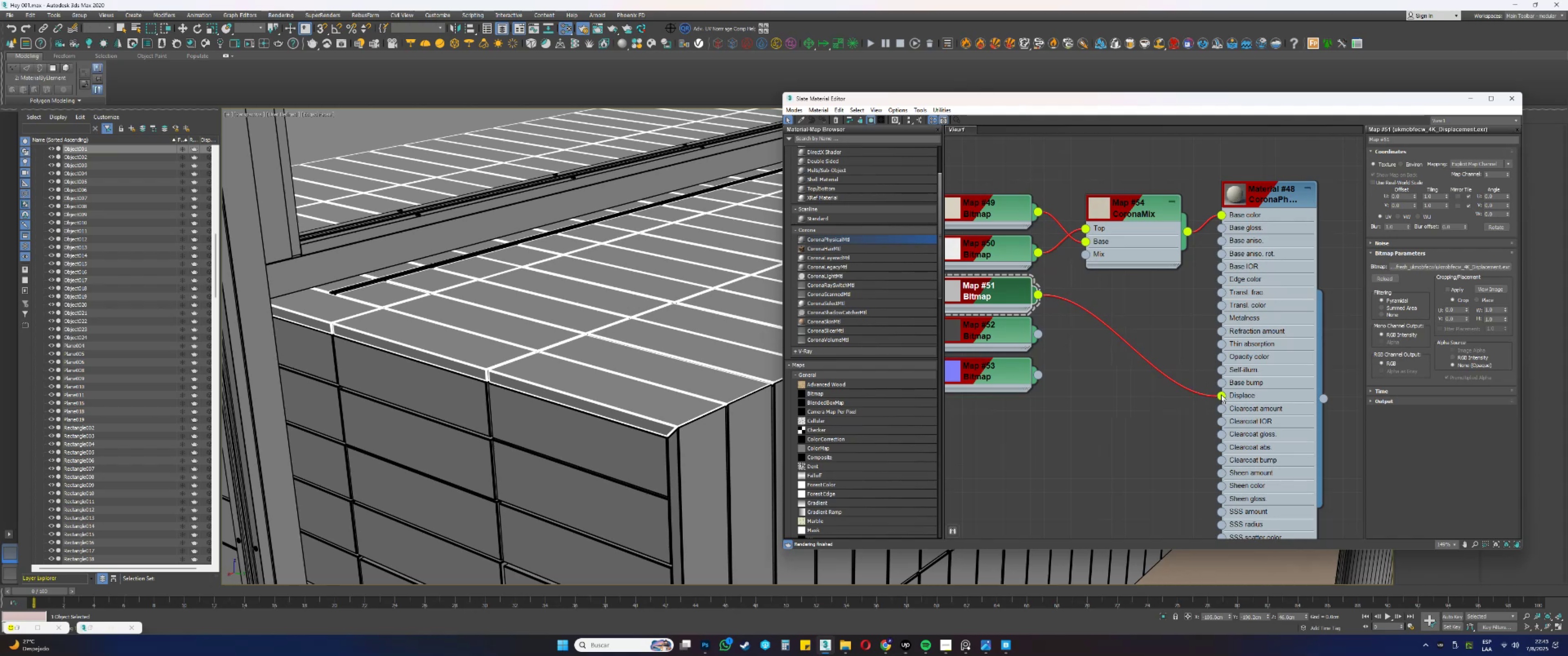 
left_click_drag(start_coordinate=[1039, 264], to_coordinate=[1037, 185])
 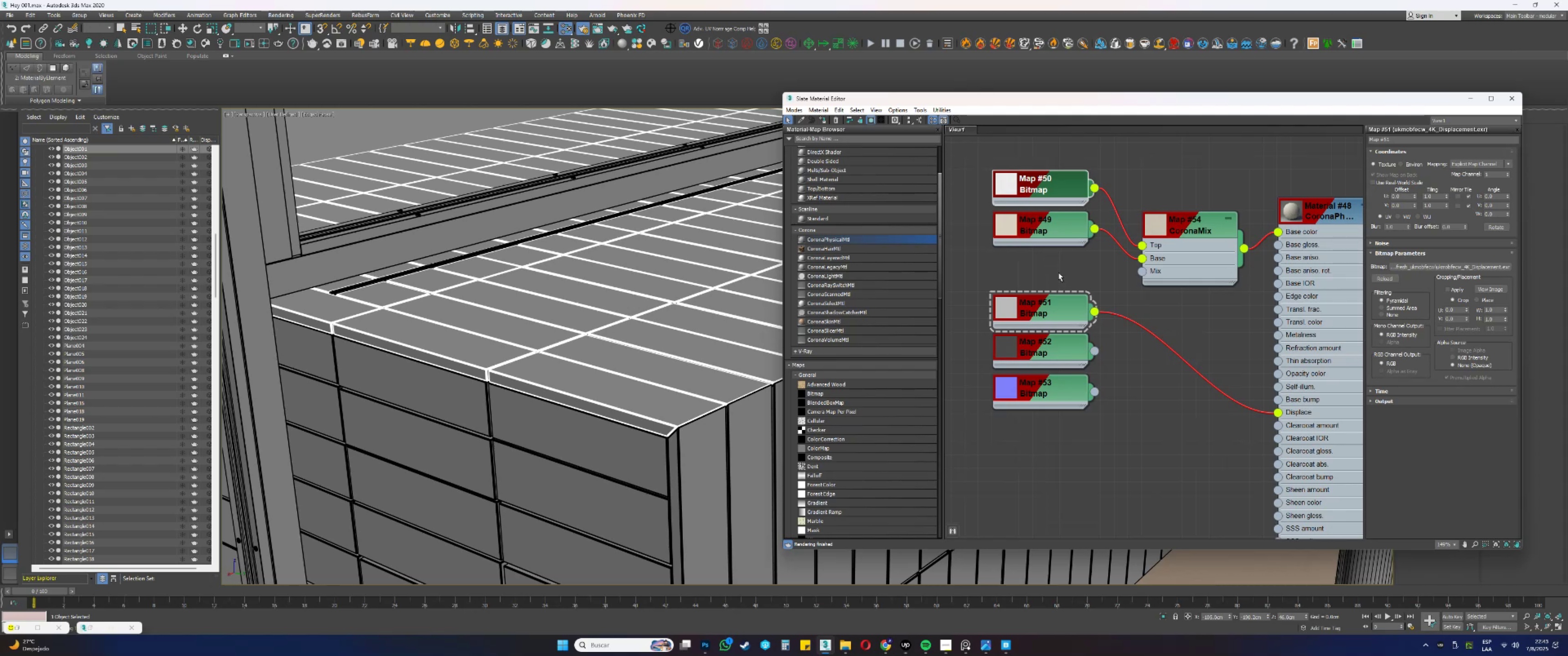 
left_click_drag(start_coordinate=[1055, 275], to_coordinate=[1034, 184])
 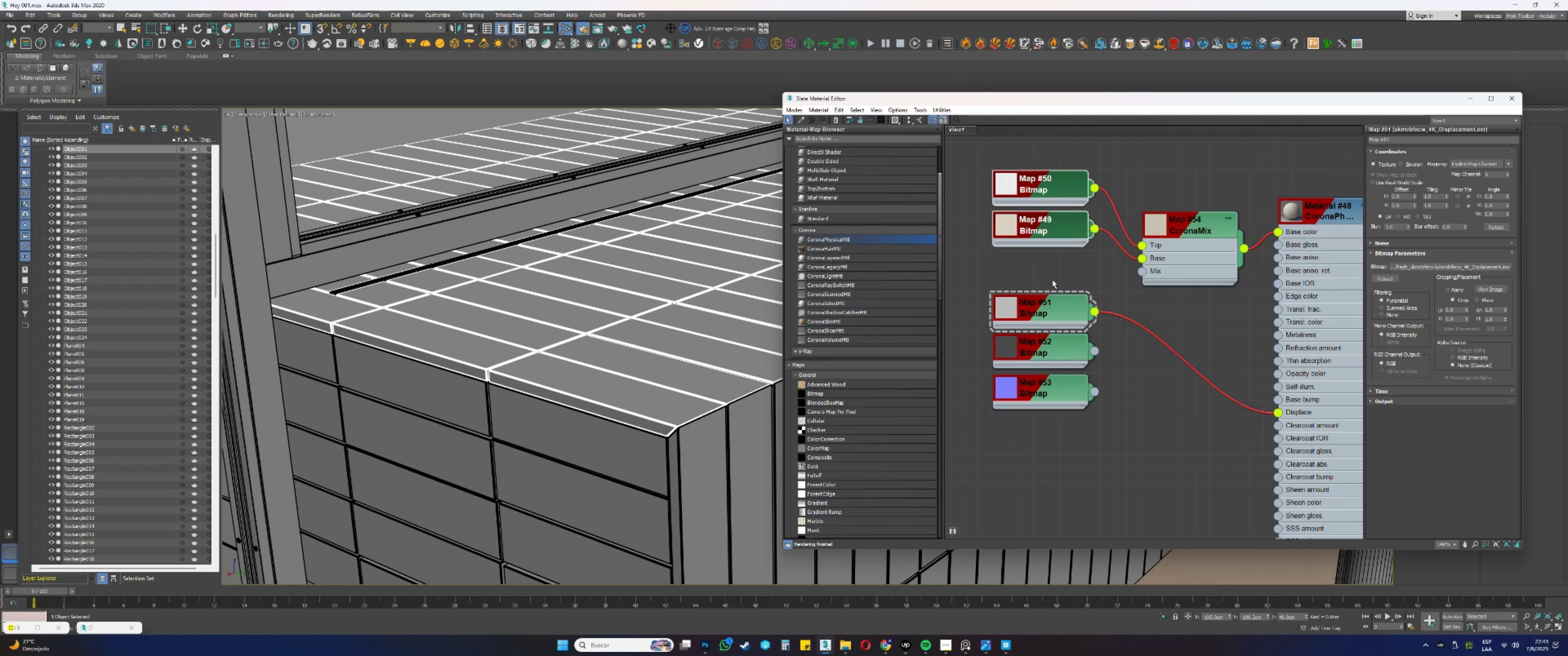 
left_click_drag(start_coordinate=[1052, 234], to_coordinate=[1054, 270])
 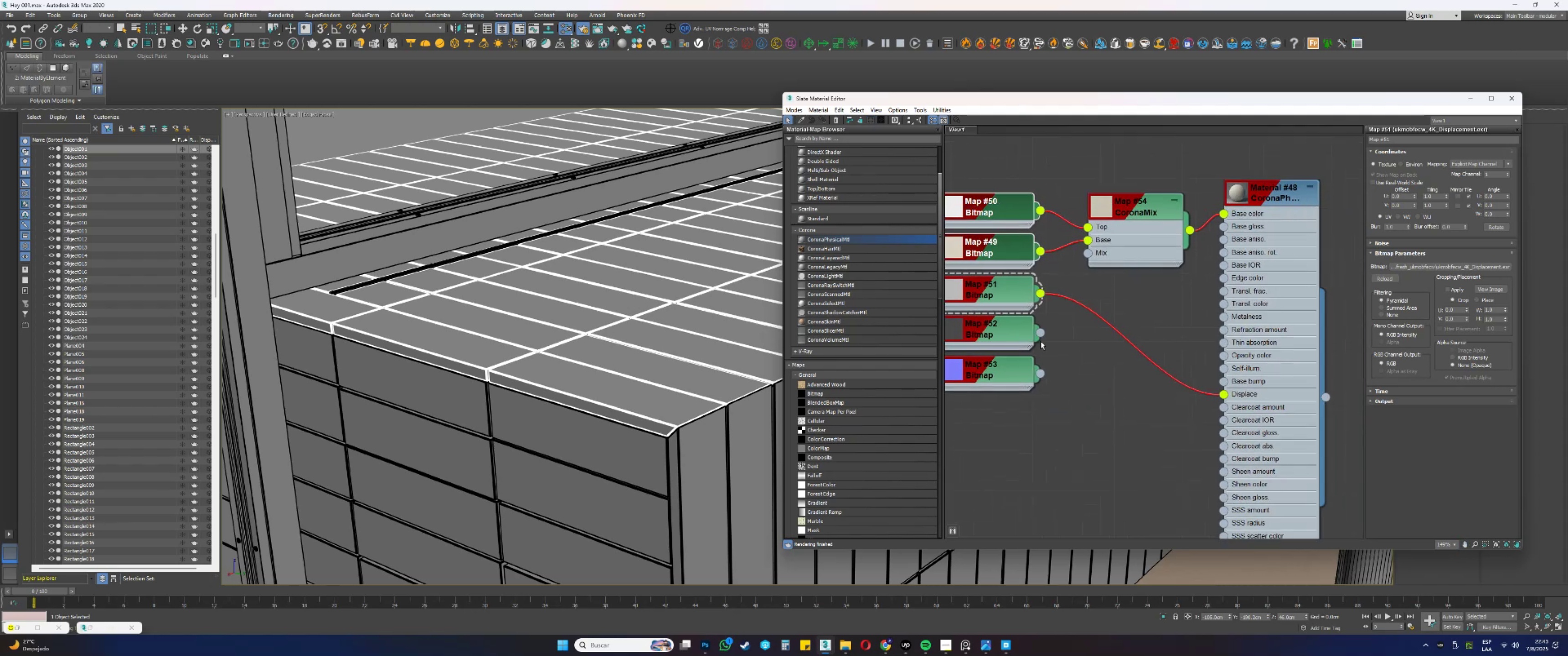 
left_click([1065, 334])
 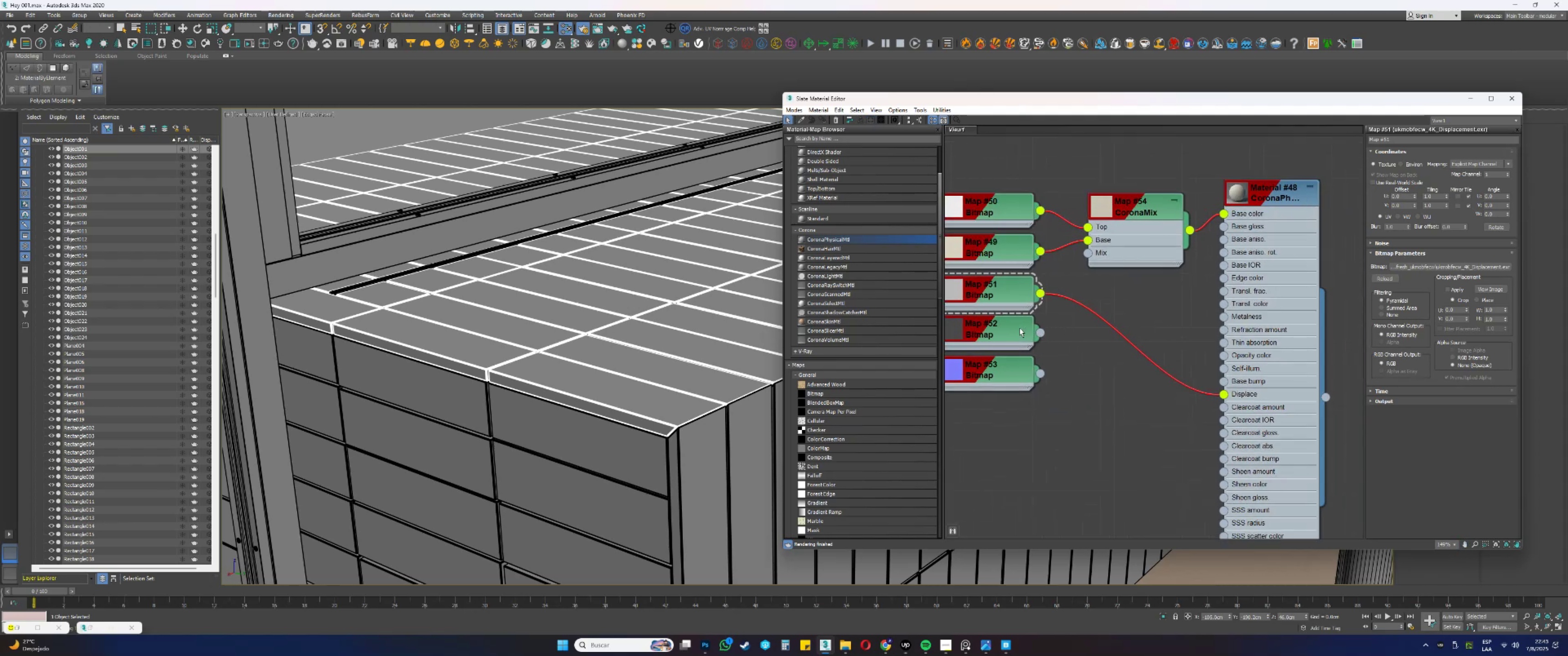 
double_click([1018, 328])
 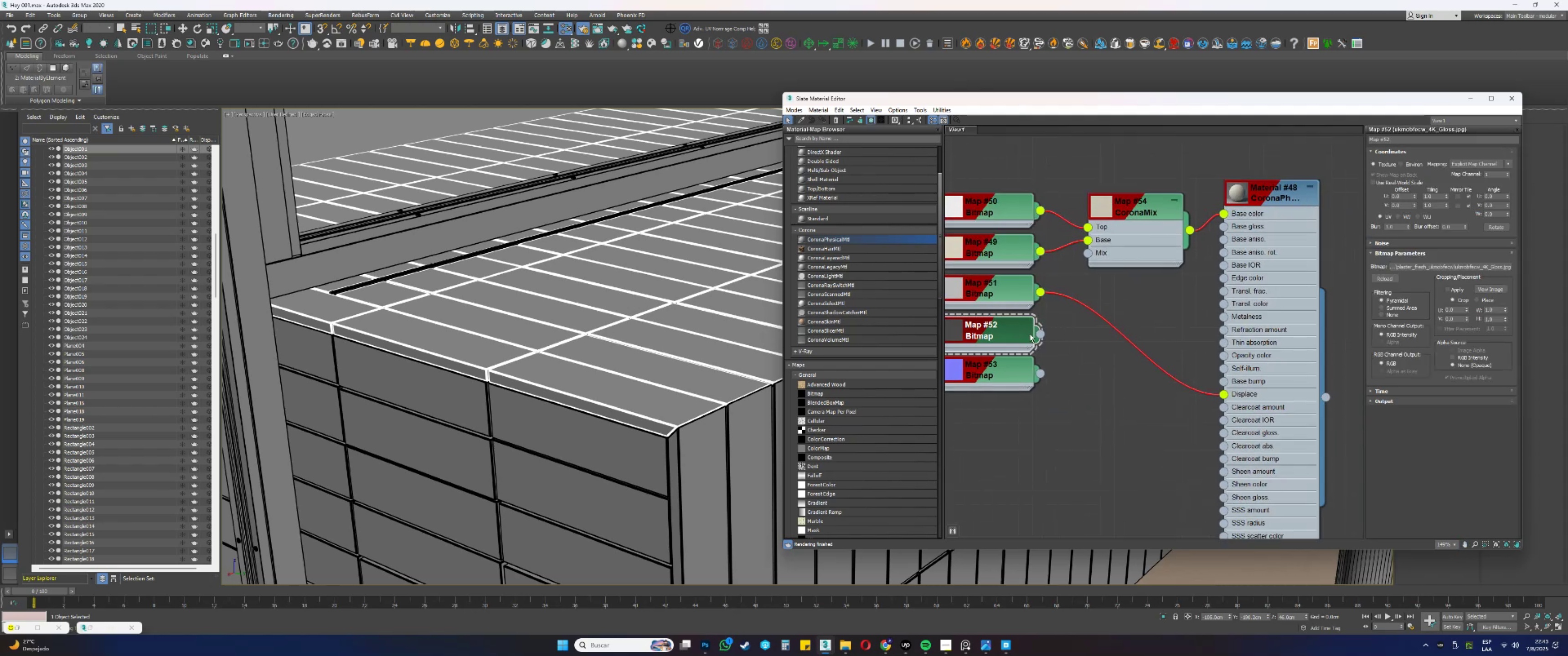 
left_click_drag(start_coordinate=[1040, 336], to_coordinate=[1222, 230])
 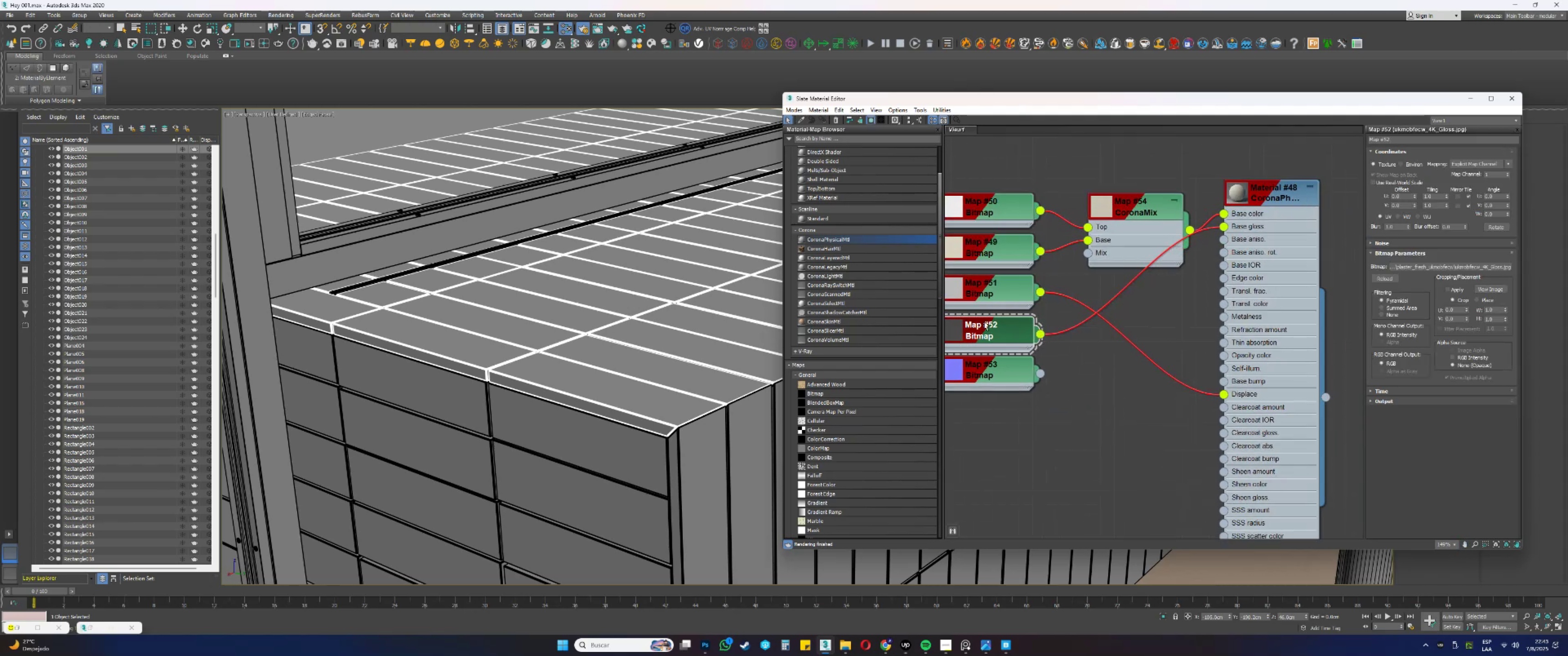 
left_click_drag(start_coordinate=[996, 368], to_coordinate=[1006, 435])
 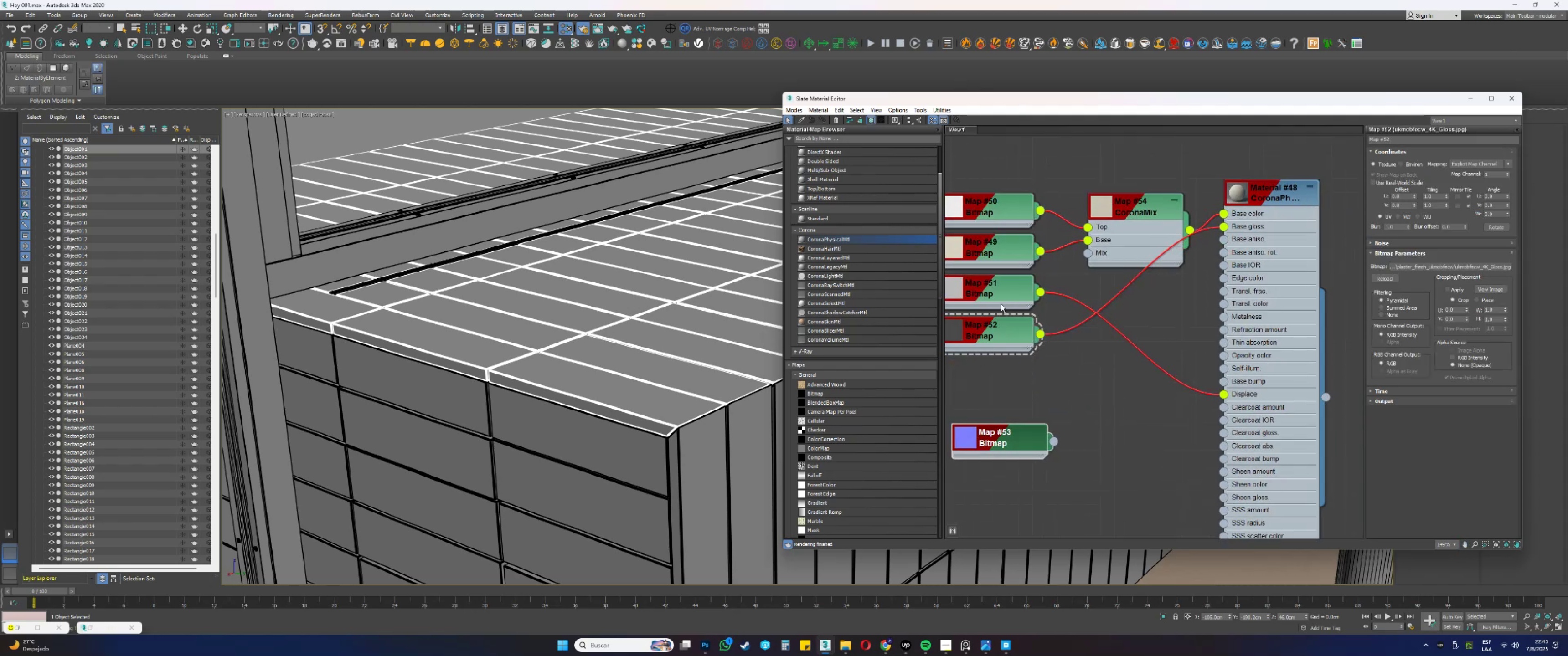 
left_click_drag(start_coordinate=[997, 287], to_coordinate=[999, 371])
 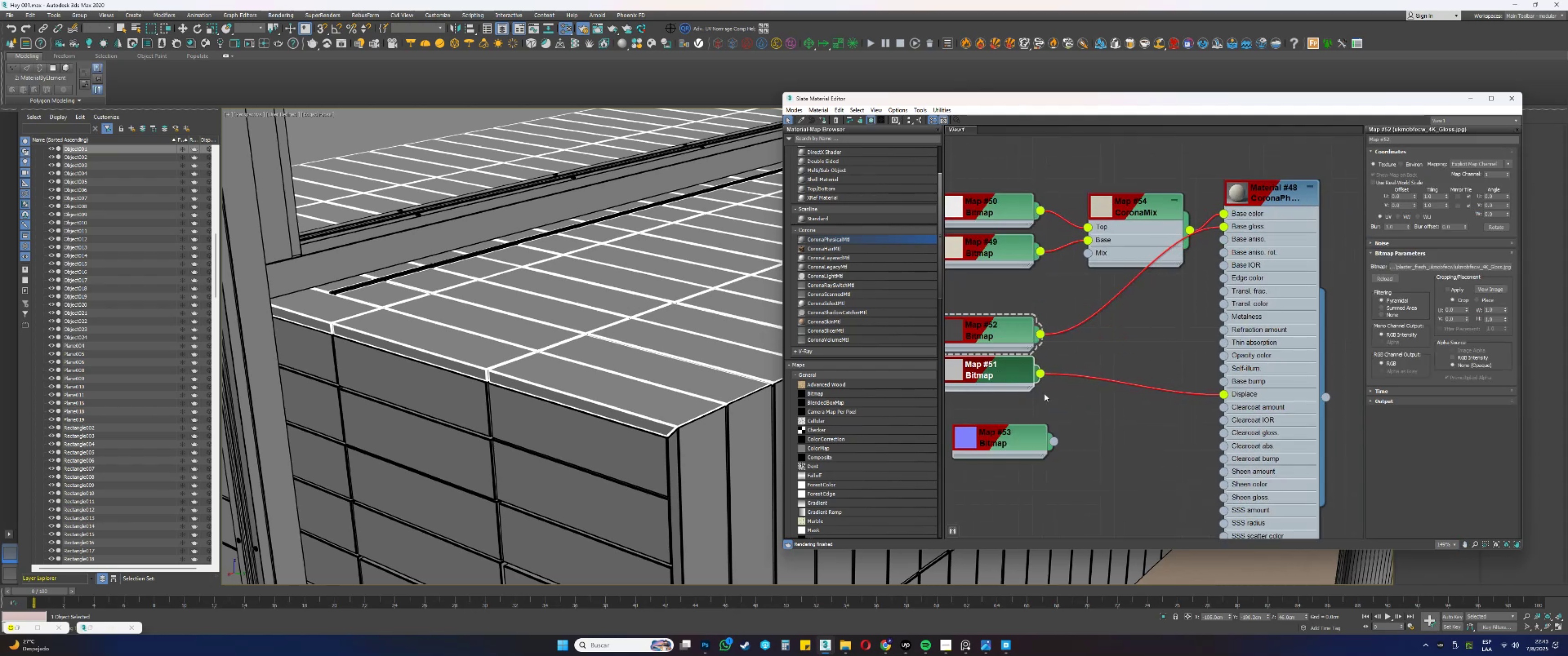 
left_click_drag(start_coordinate=[1067, 400], to_coordinate=[1011, 308])
 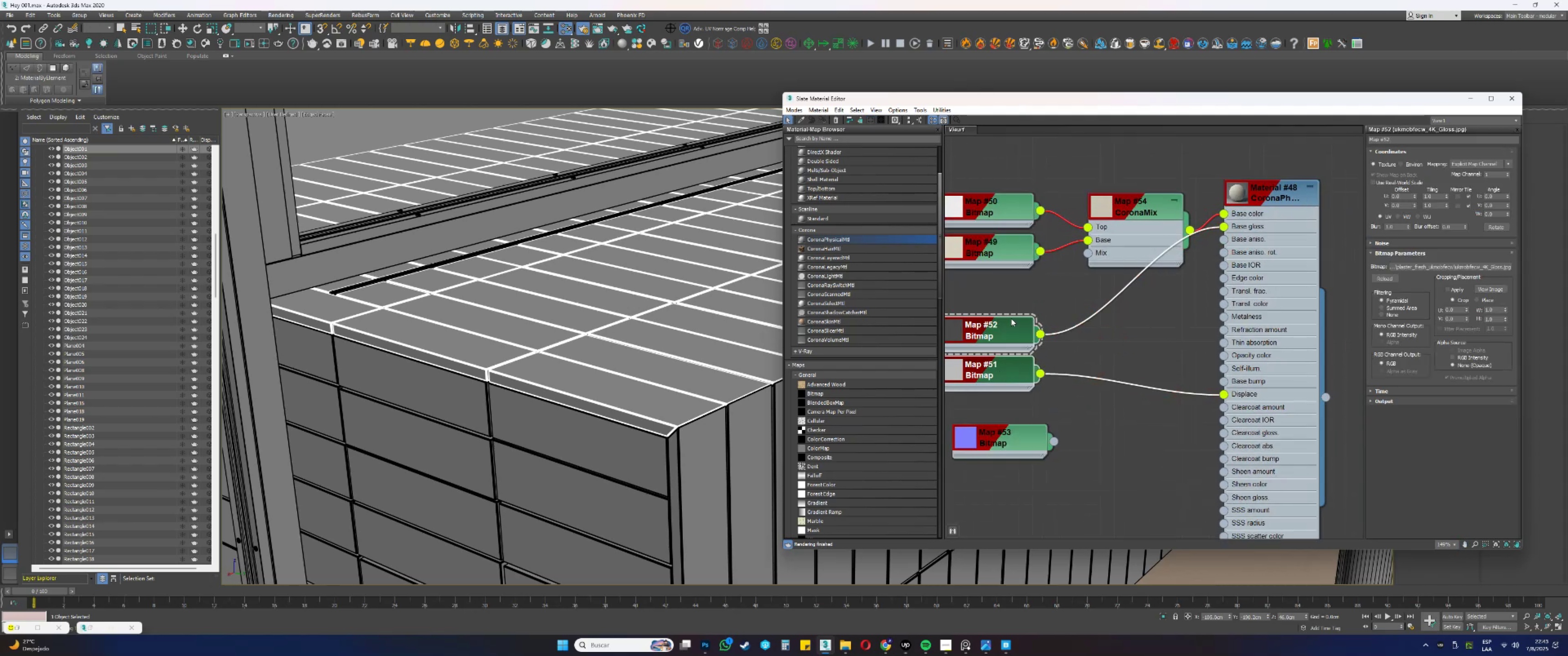 
left_click_drag(start_coordinate=[1012, 329], to_coordinate=[1015, 285])
 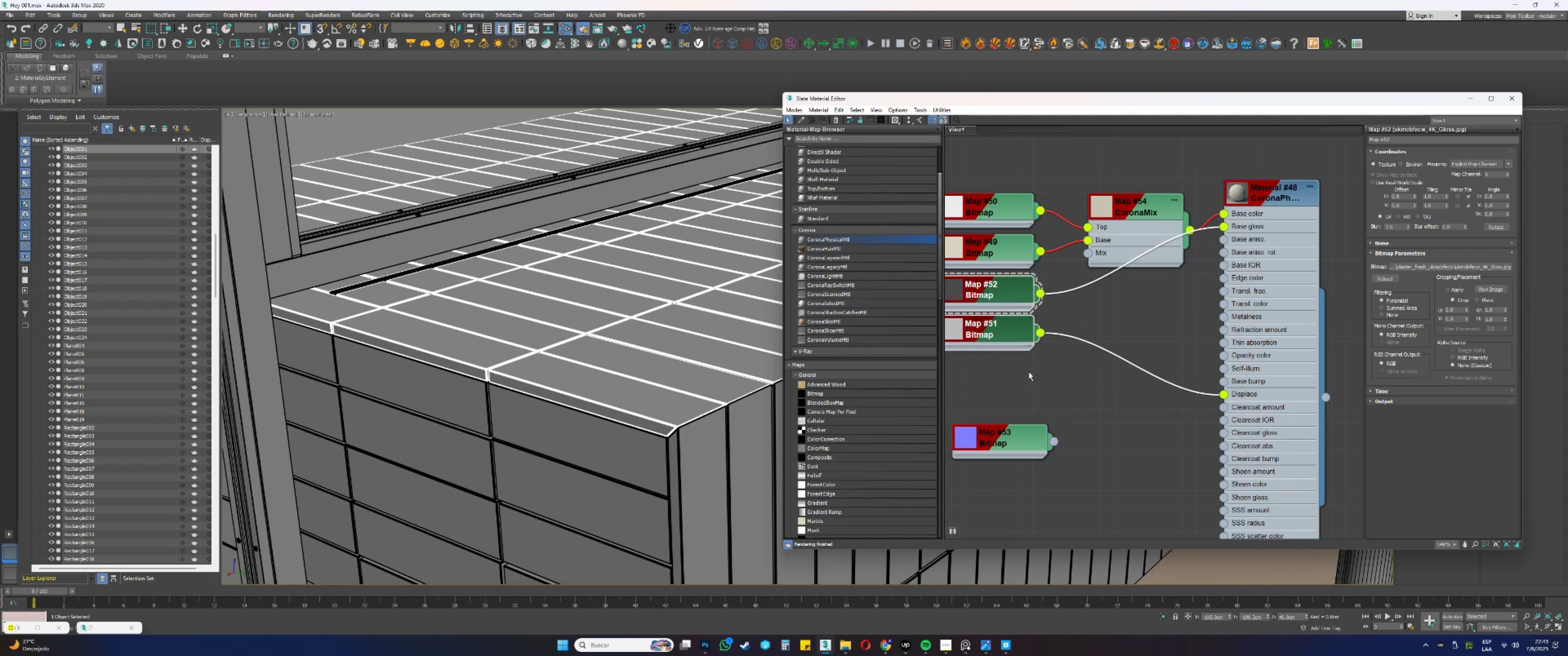 
left_click([1037, 399])
 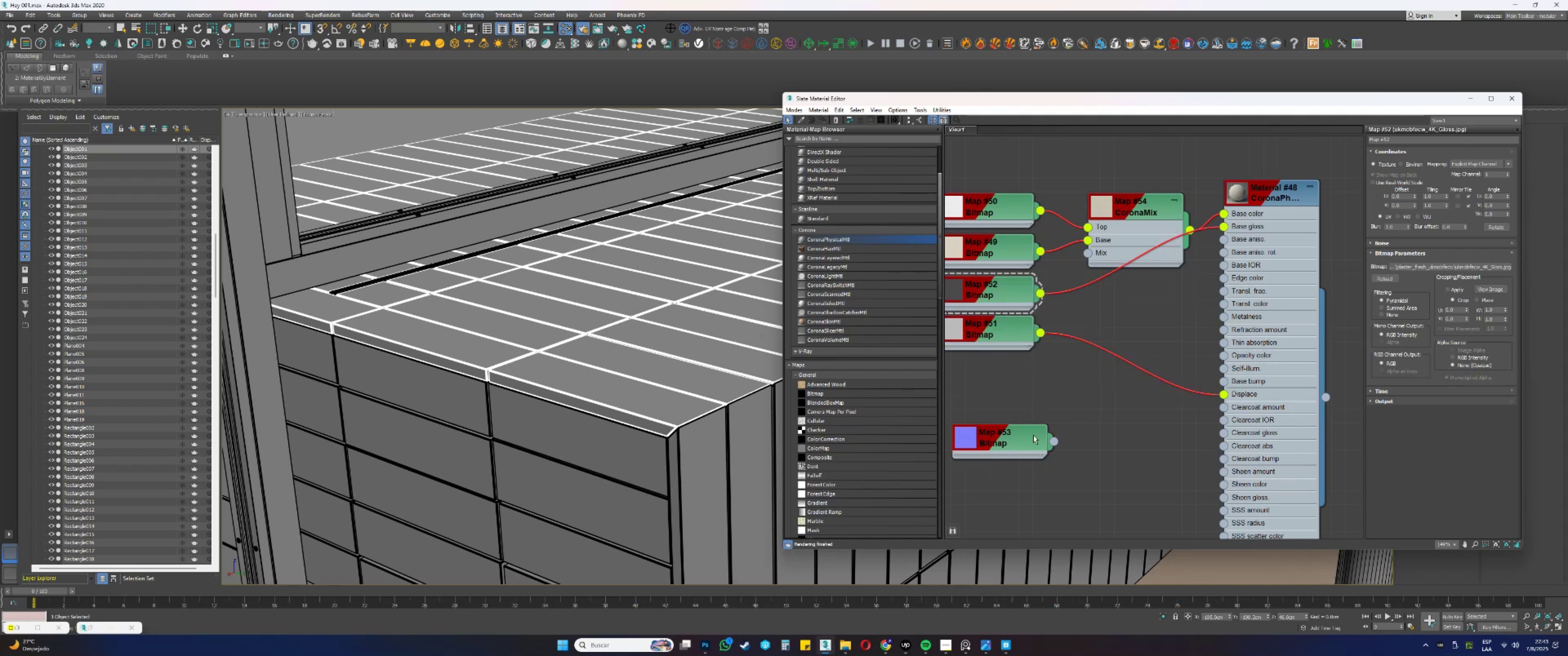 
left_click_drag(start_coordinate=[1032, 438], to_coordinate=[1010, 366])
 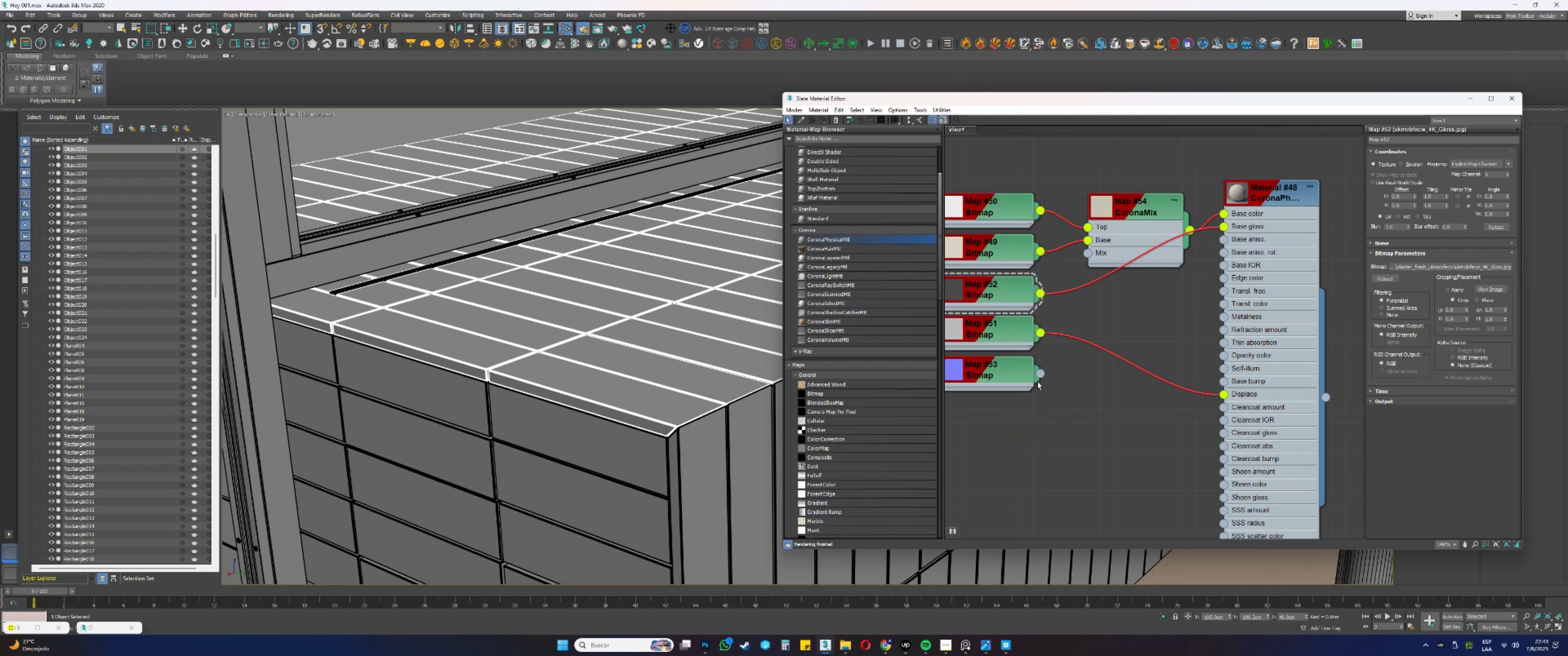 
left_click_drag(start_coordinate=[1037, 378], to_coordinate=[1070, 385])
 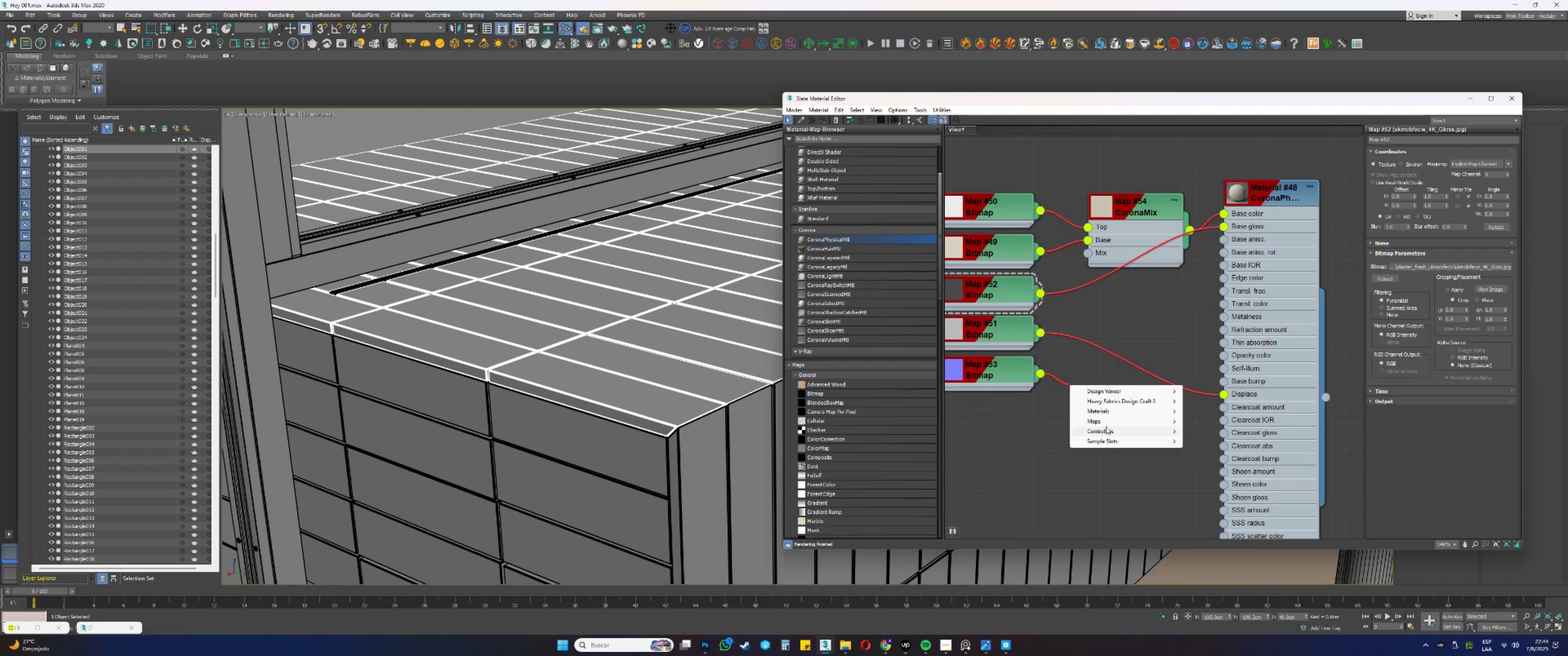 
left_click([1102, 421])
 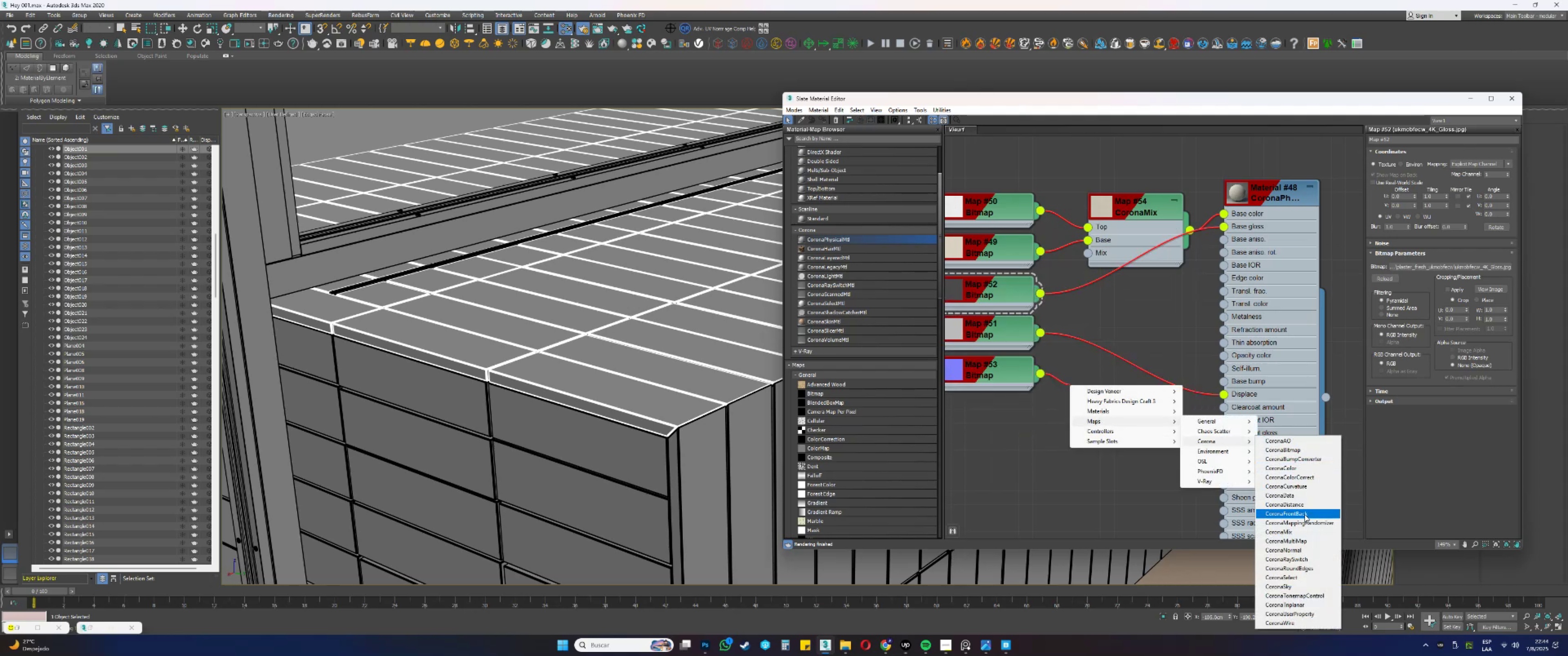 
left_click([1291, 549])
 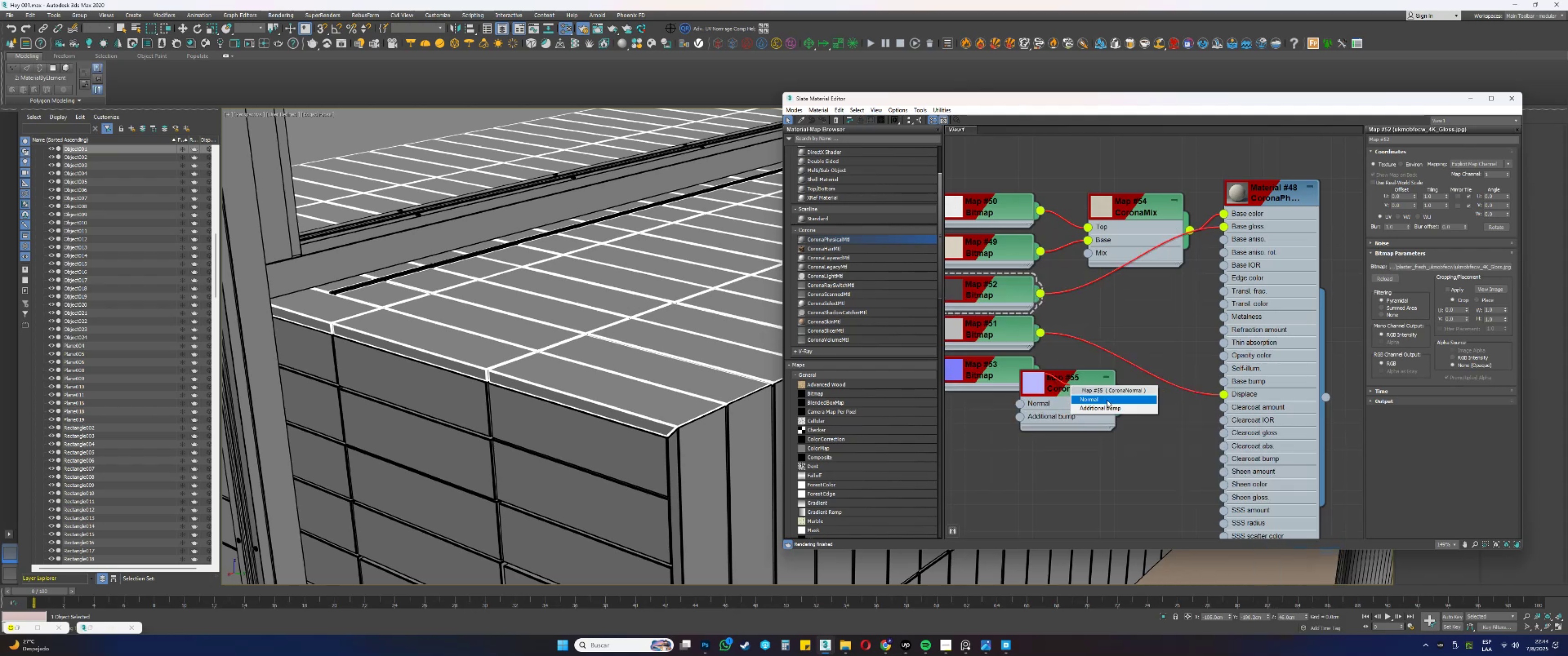 
left_click([1097, 399])
 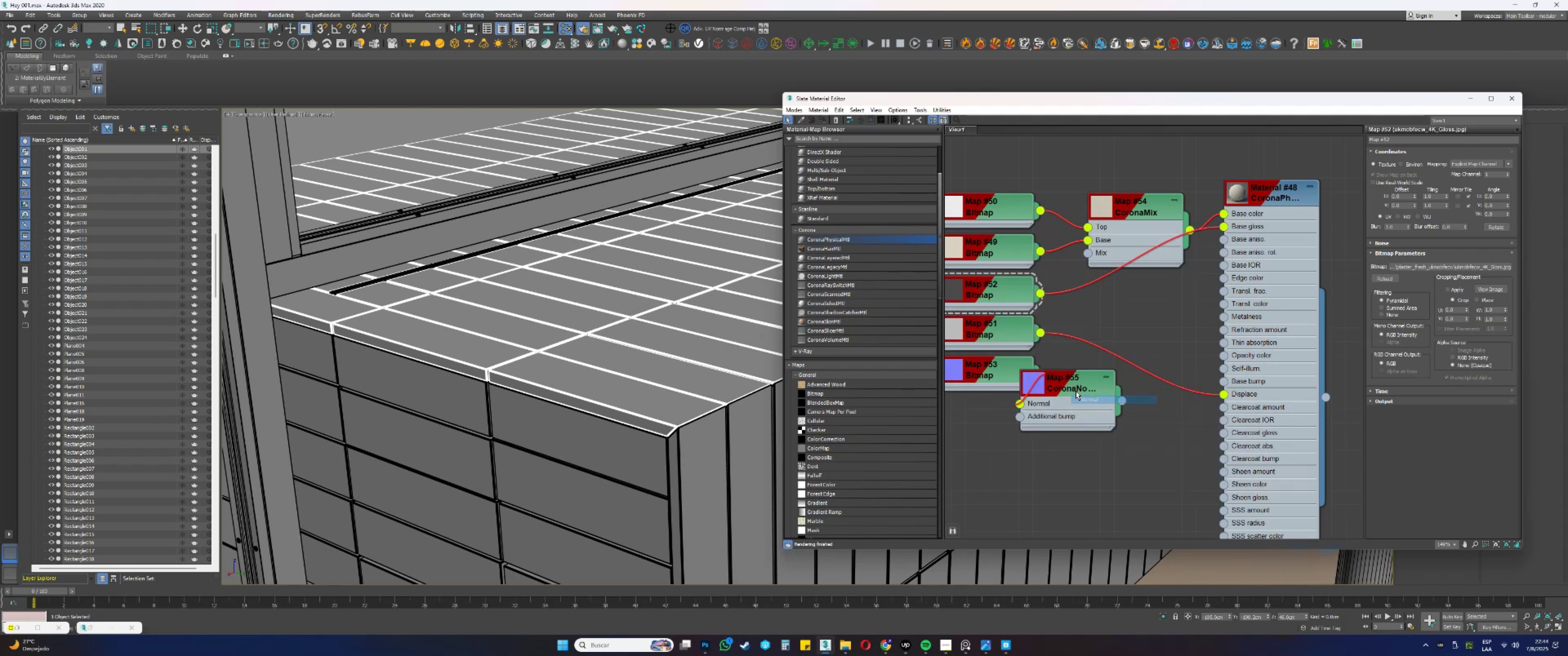 
left_click_drag(start_coordinate=[1073, 388], to_coordinate=[1109, 381])
 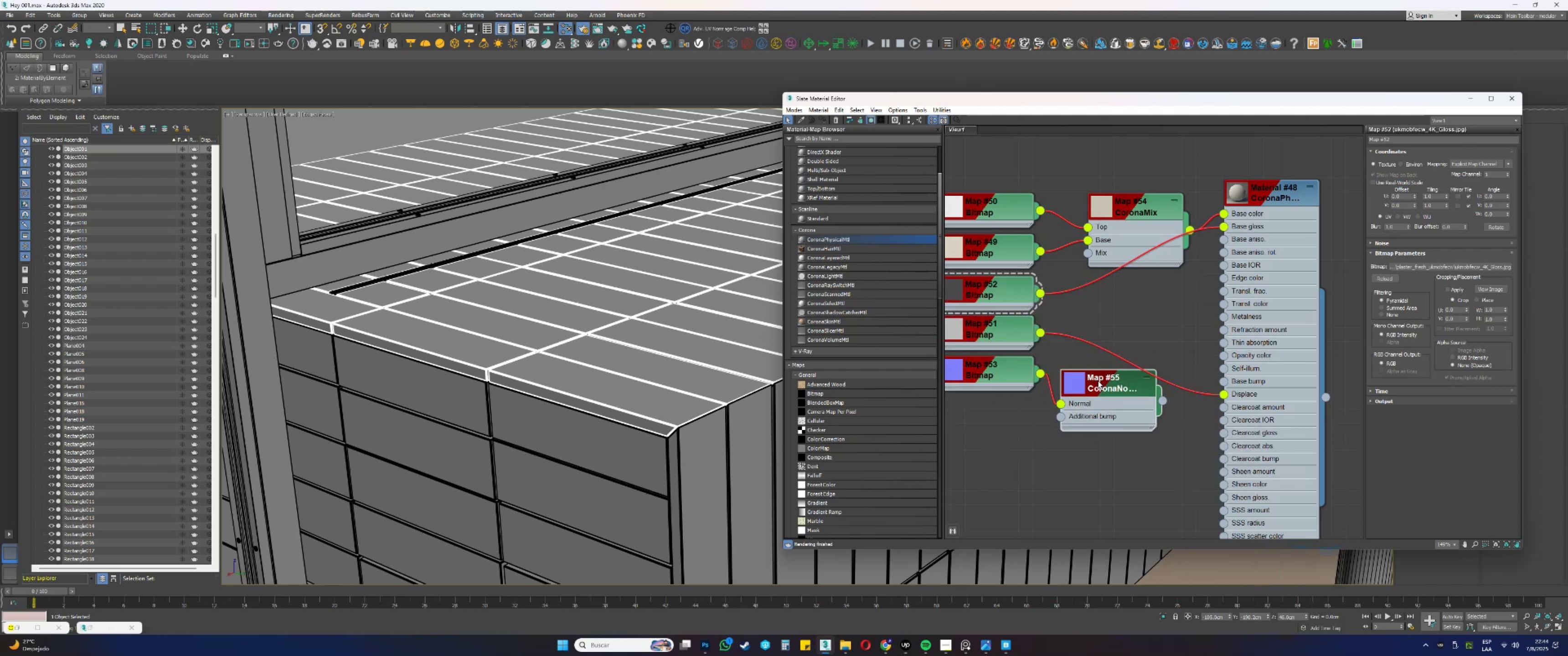 
double_click([1098, 381])
 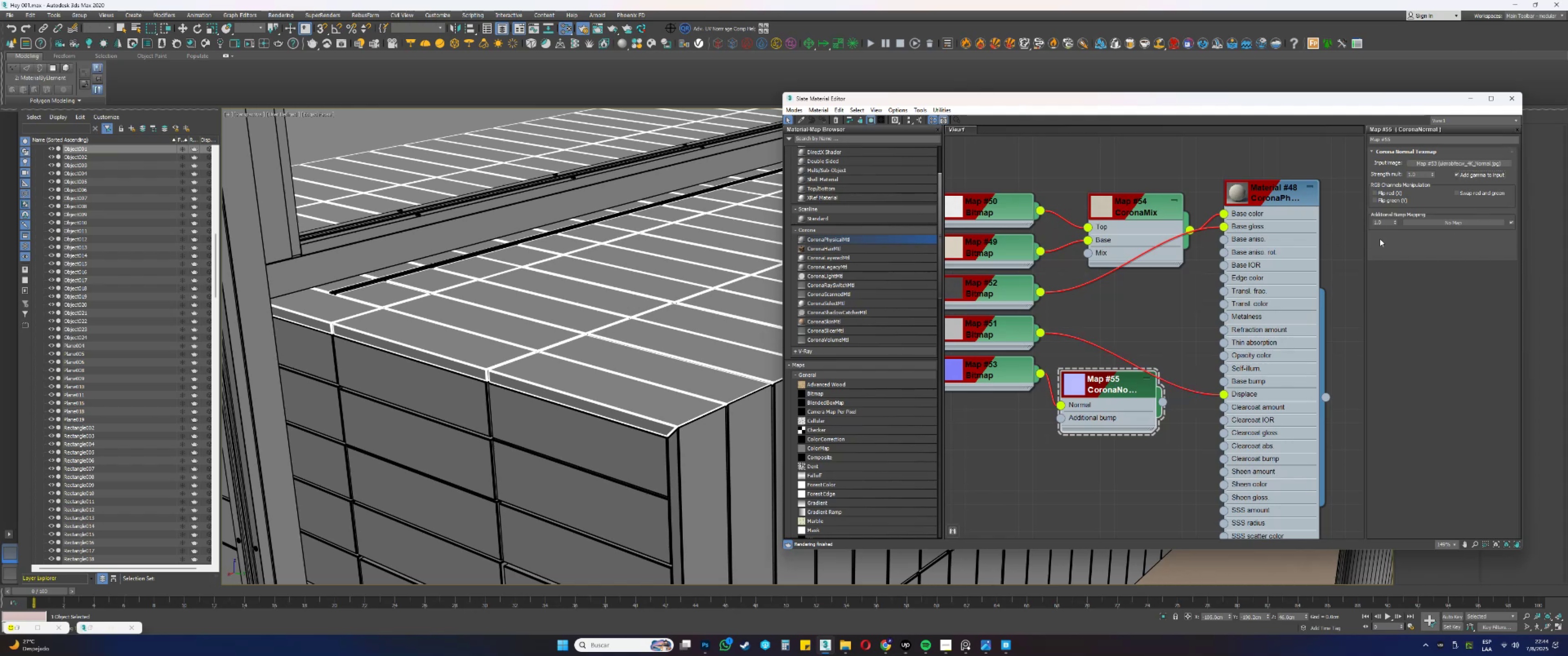 
left_click_drag(start_coordinate=[1160, 400], to_coordinate=[1223, 384])
 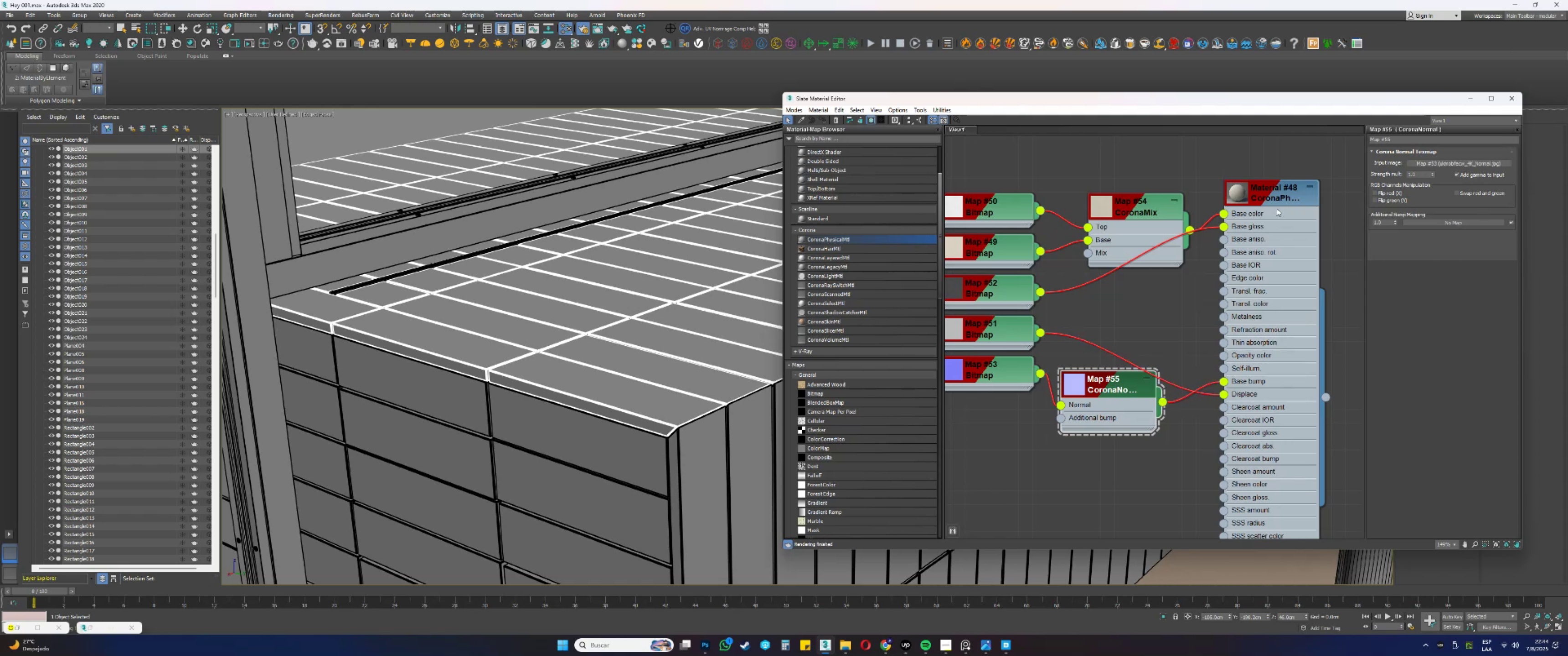 
double_click([1241, 192])
 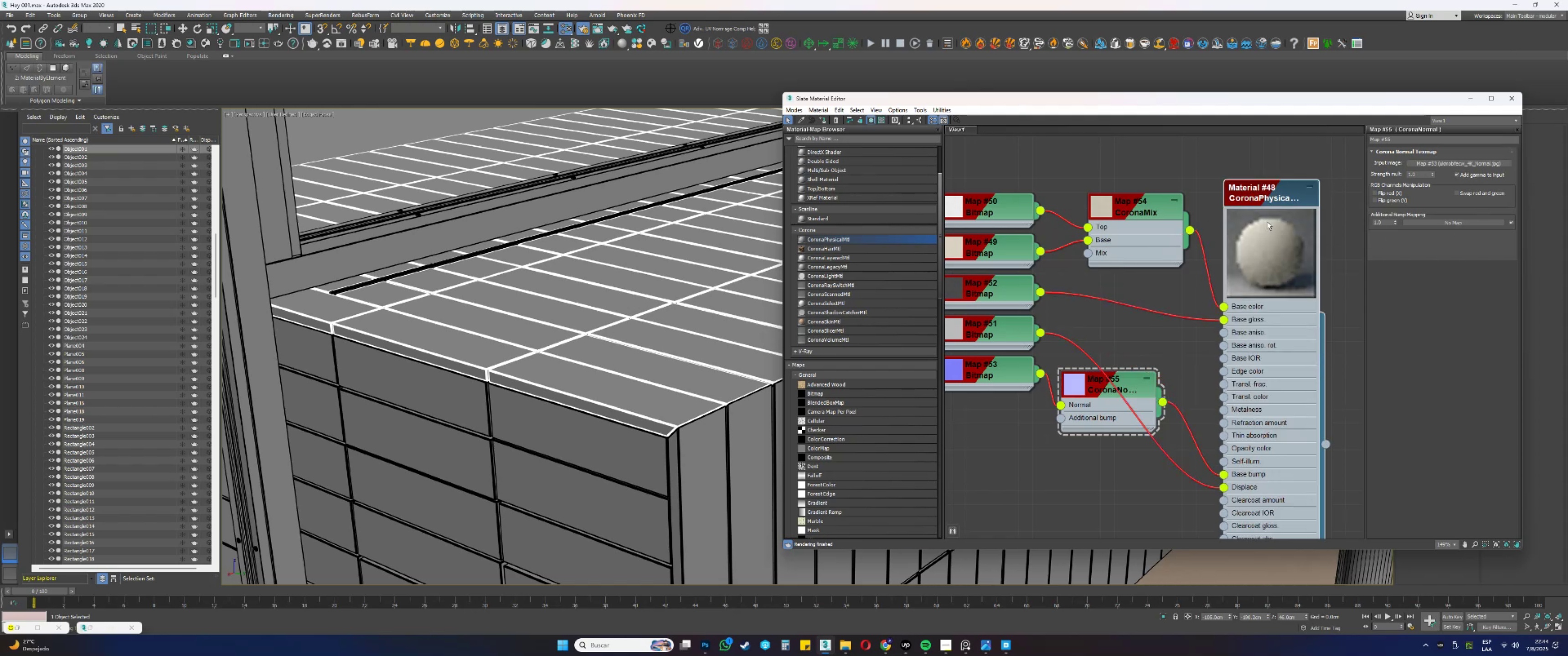 
left_click_drag(start_coordinate=[1270, 212], to_coordinate=[1300, 183])
 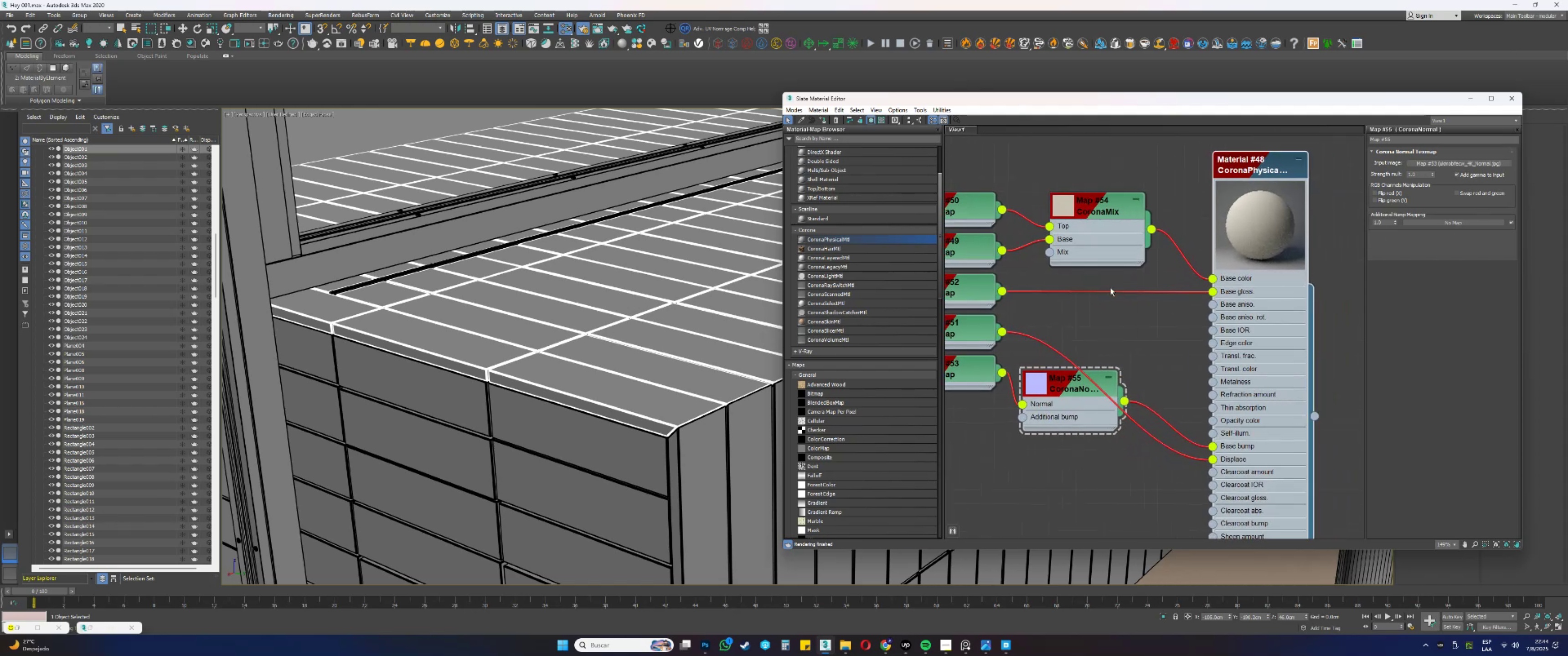 
scroll: coordinate [1100, 340], scroll_direction: down, amount: 4.0
 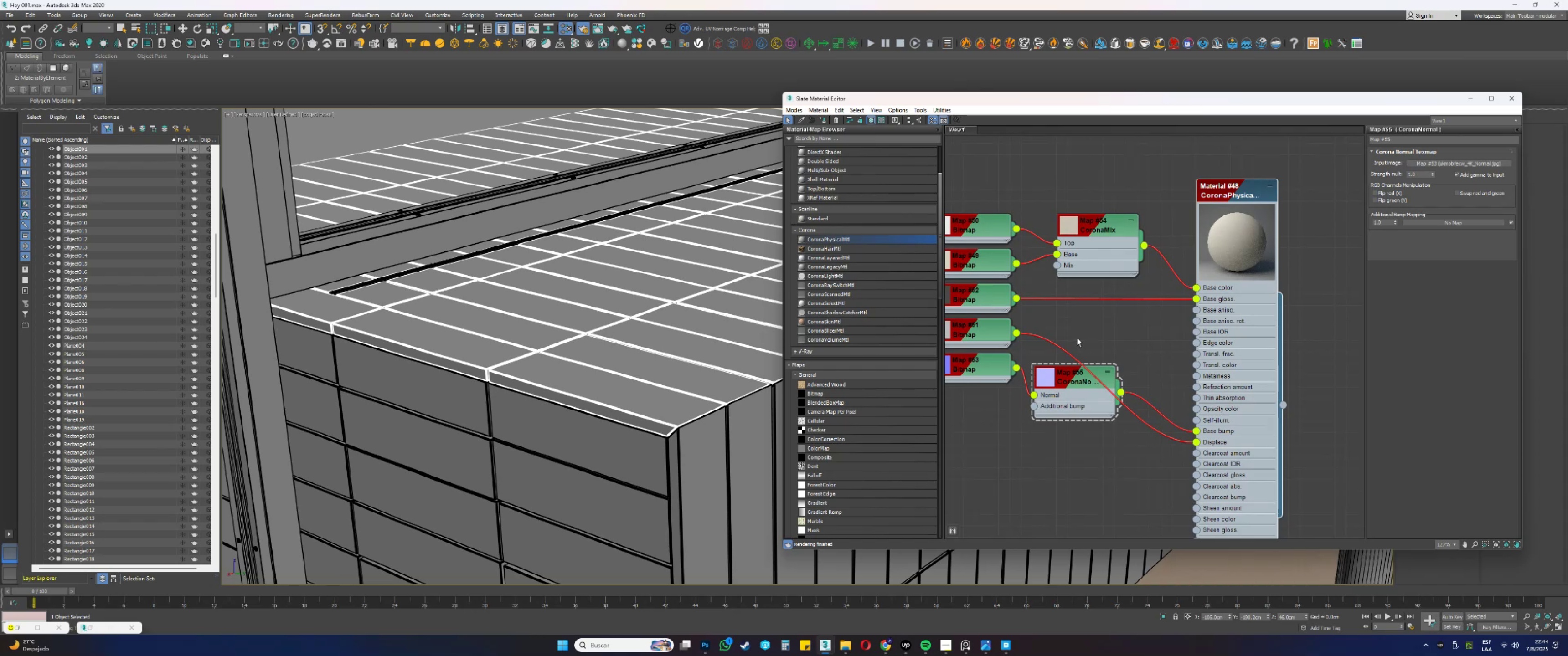 
wait(22.34)
 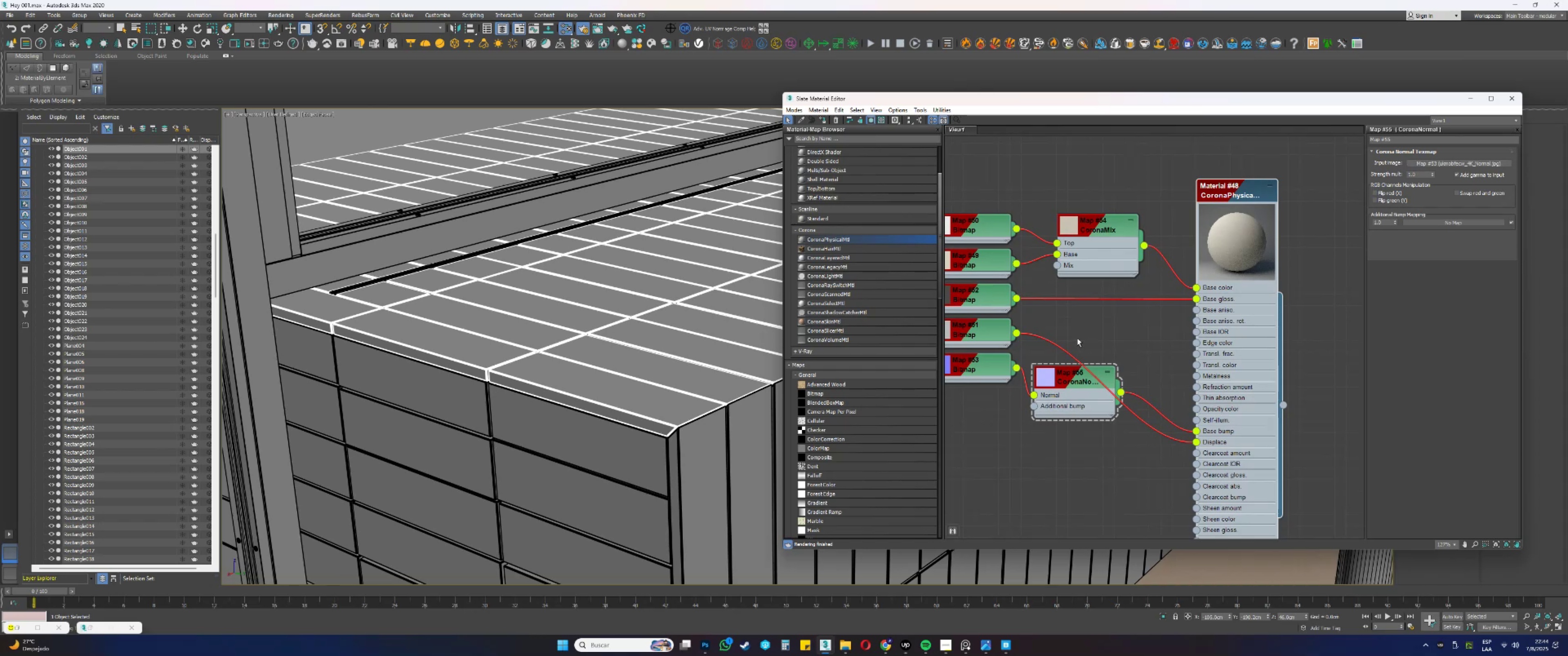 
left_click([1000, 637])
 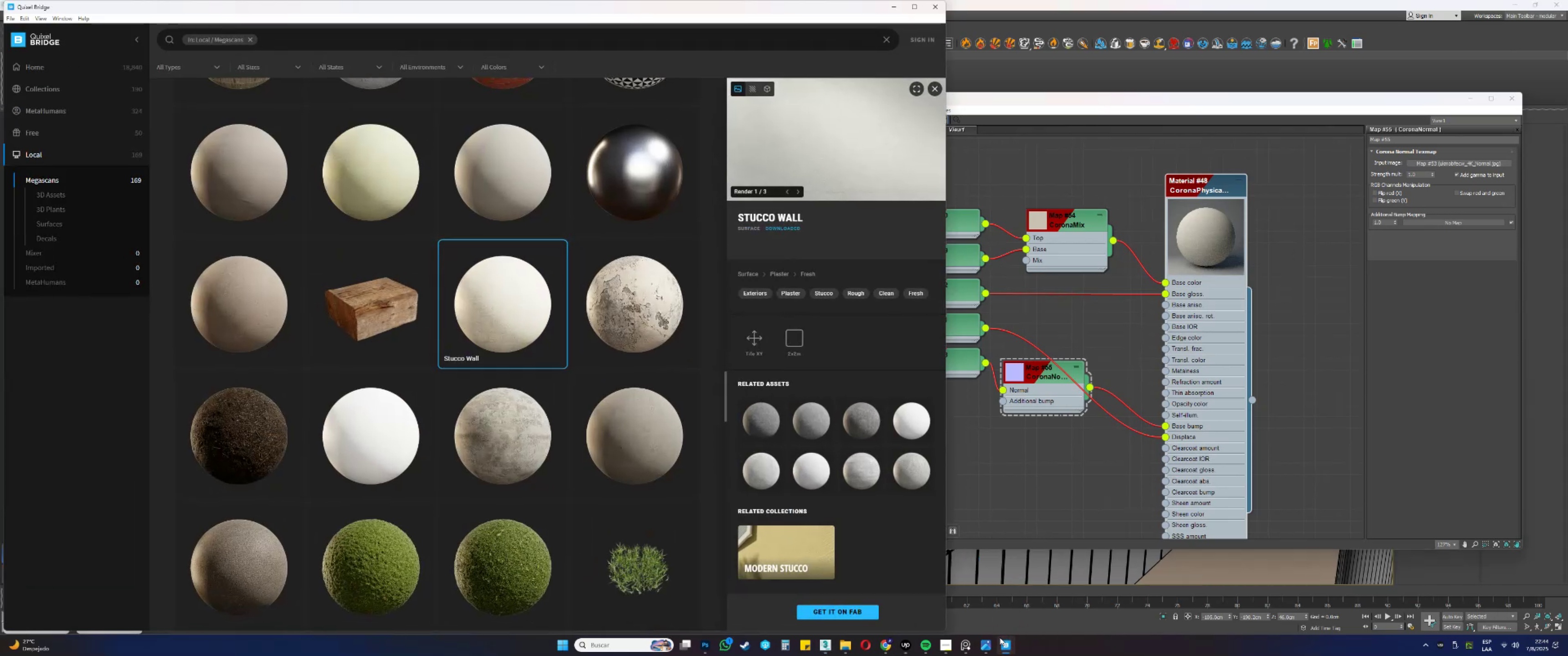 
left_click([1000, 637])
 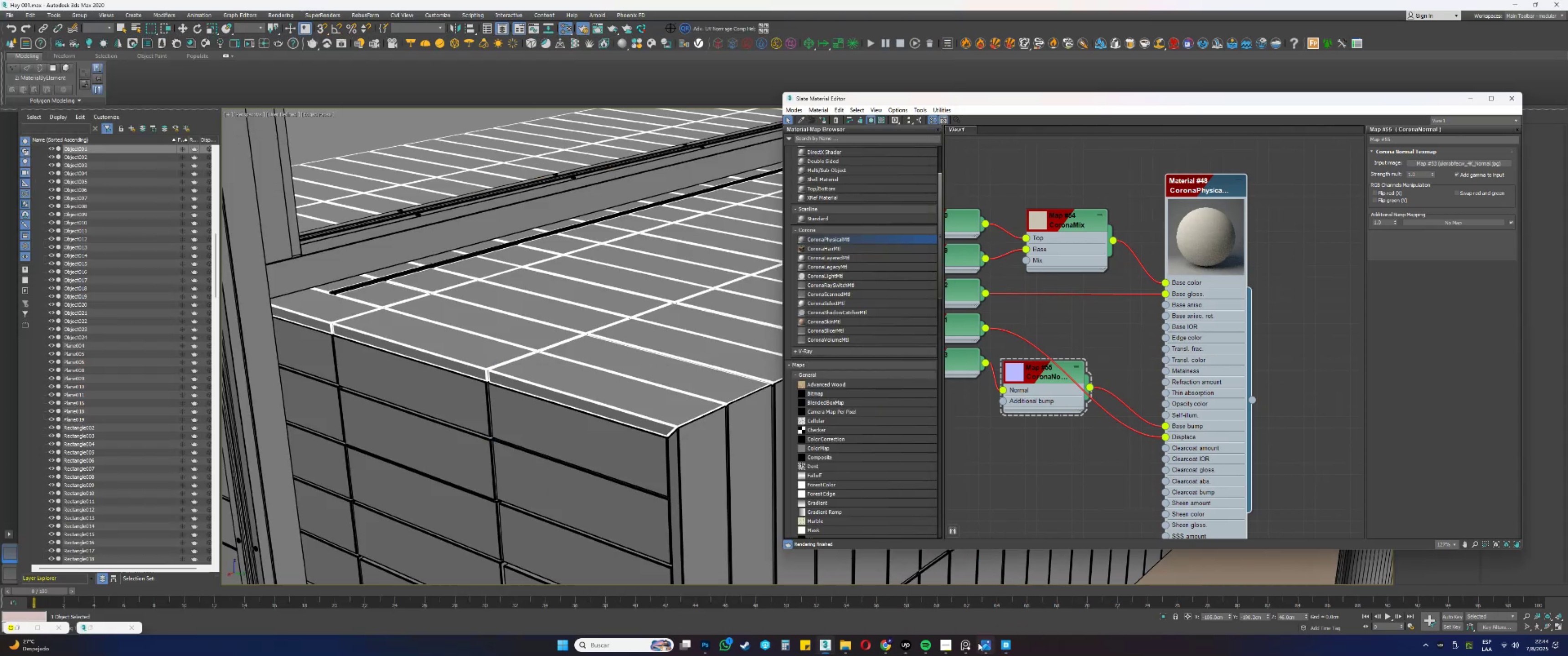 
left_click([969, 645])
 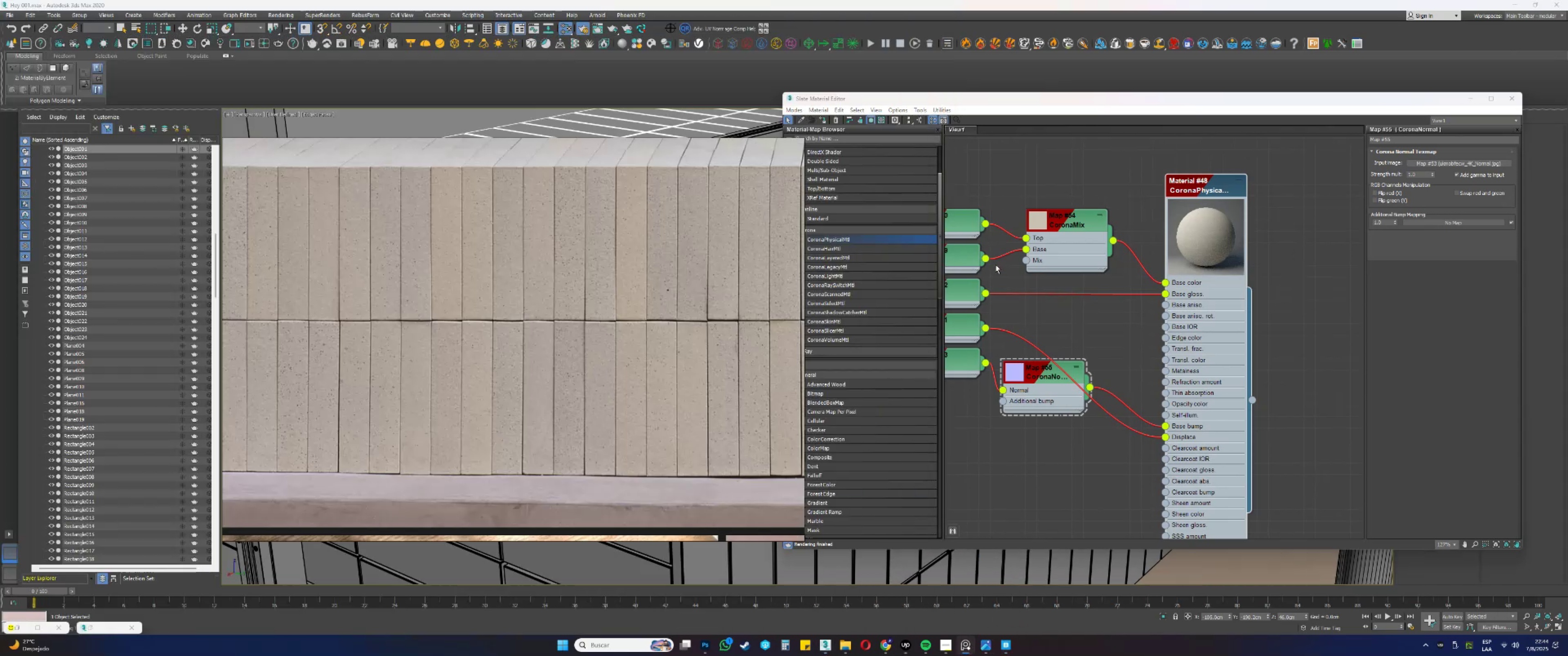 
double_click([1033, 223])
 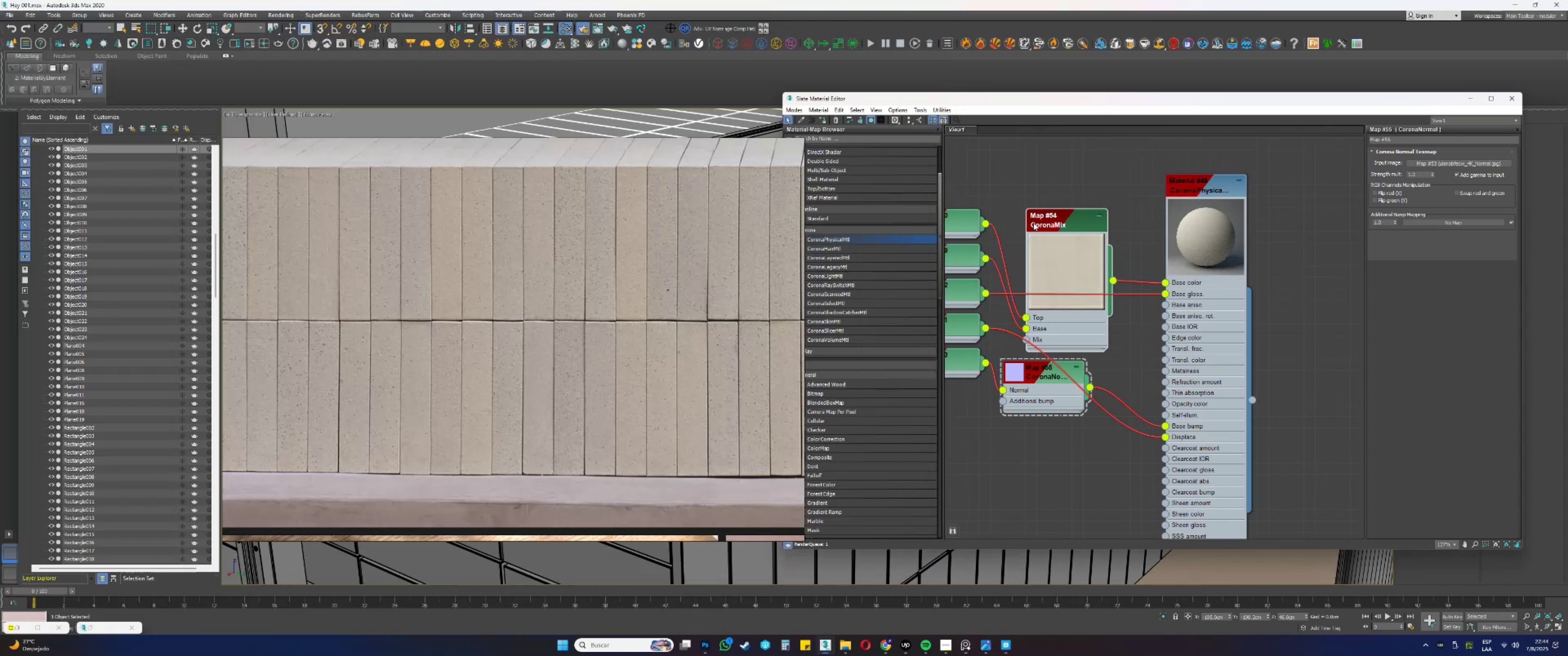 
left_click_drag(start_coordinate=[1062, 231], to_coordinate=[1057, 179])
 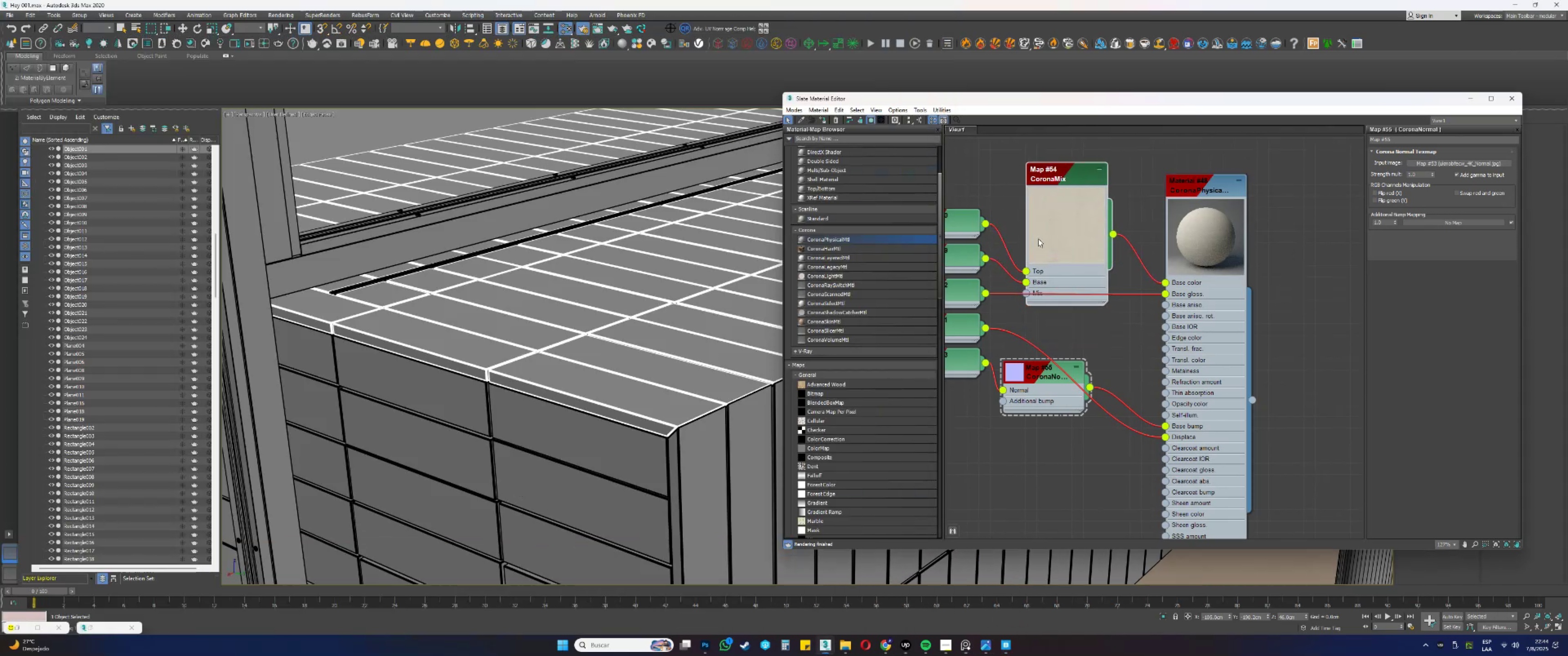 
left_click_drag(start_coordinate=[1128, 231], to_coordinate=[1114, 182])
 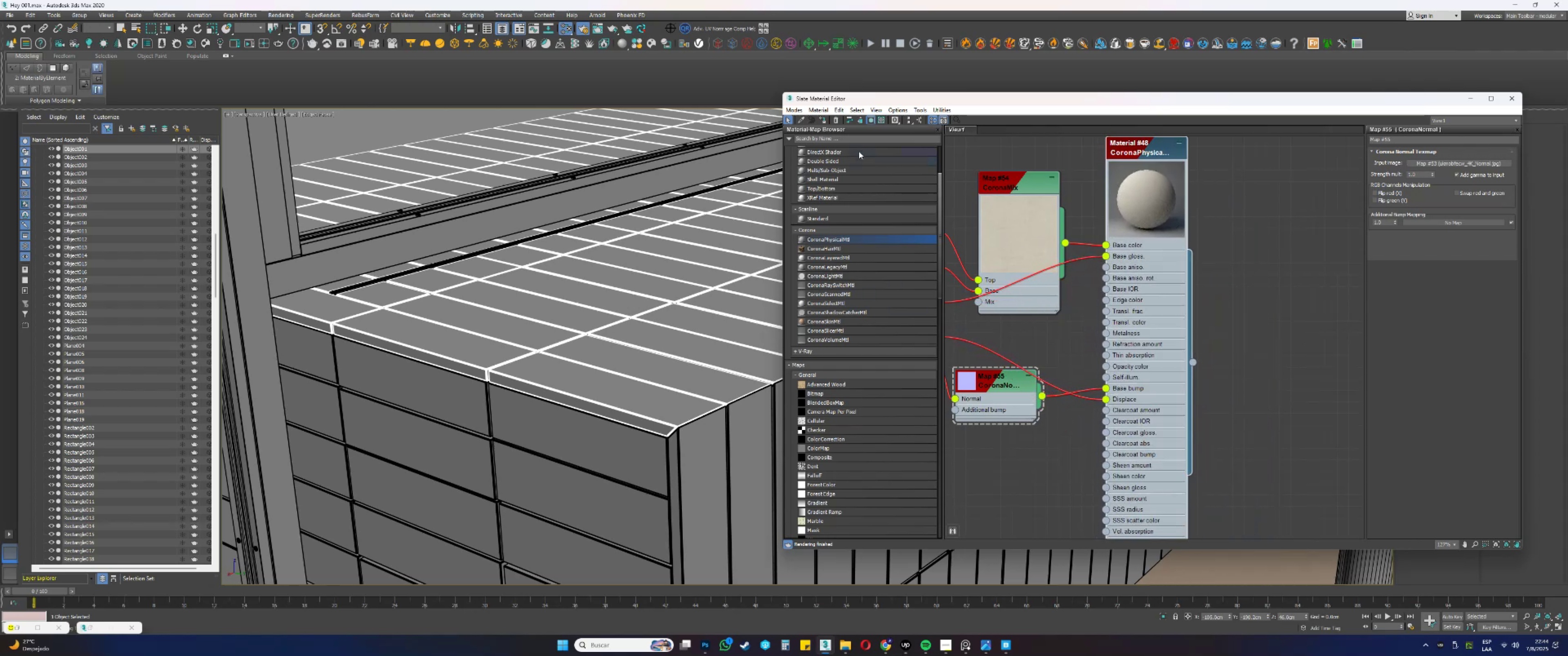 
left_click([824, 122])
 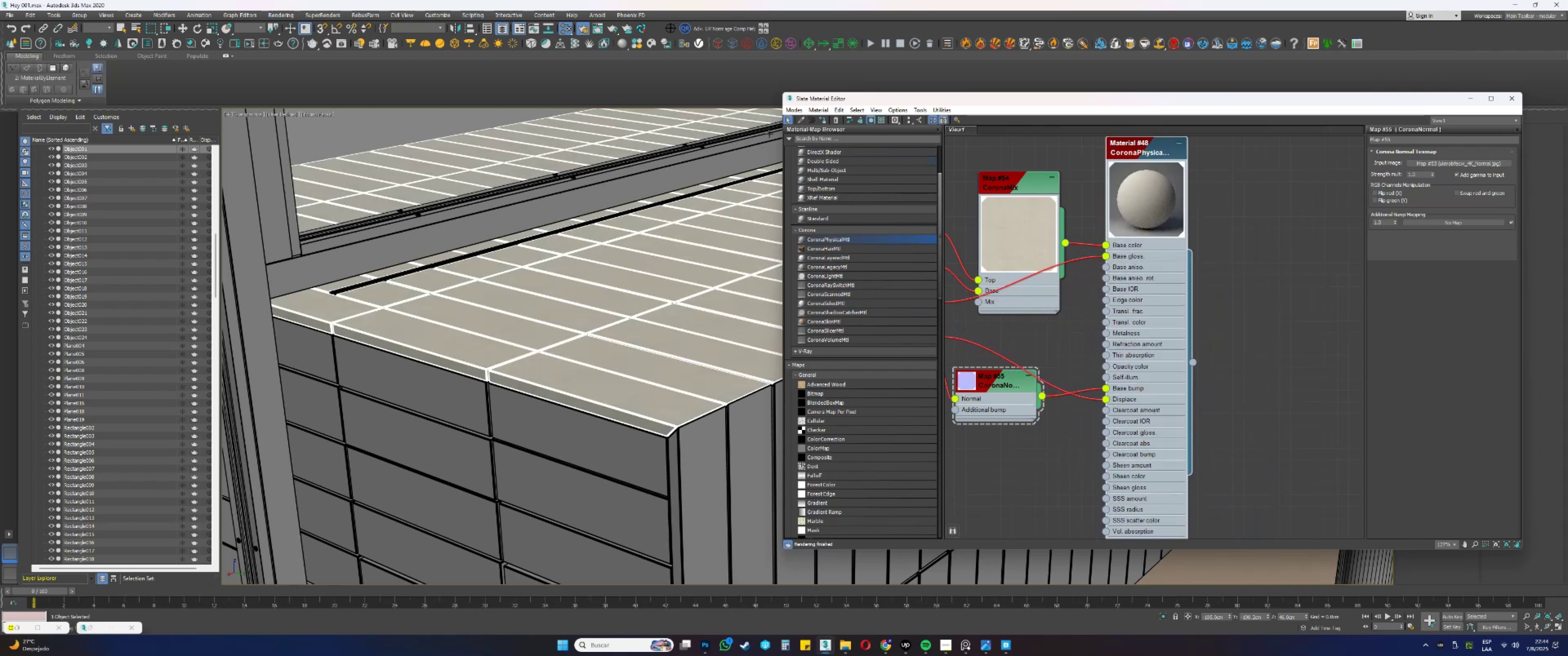 
scroll: coordinate [616, 411], scroll_direction: up, amount: 2.0
 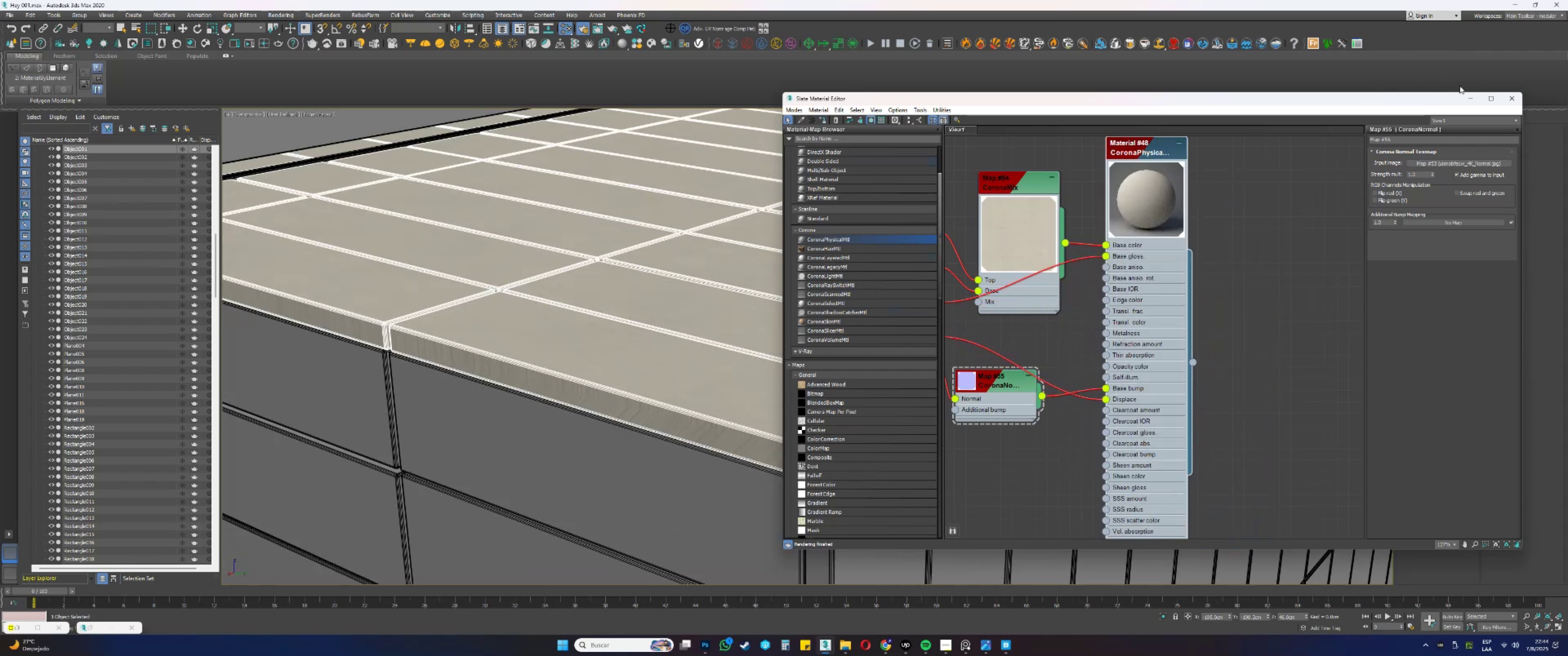 
left_click([1471, 96])
 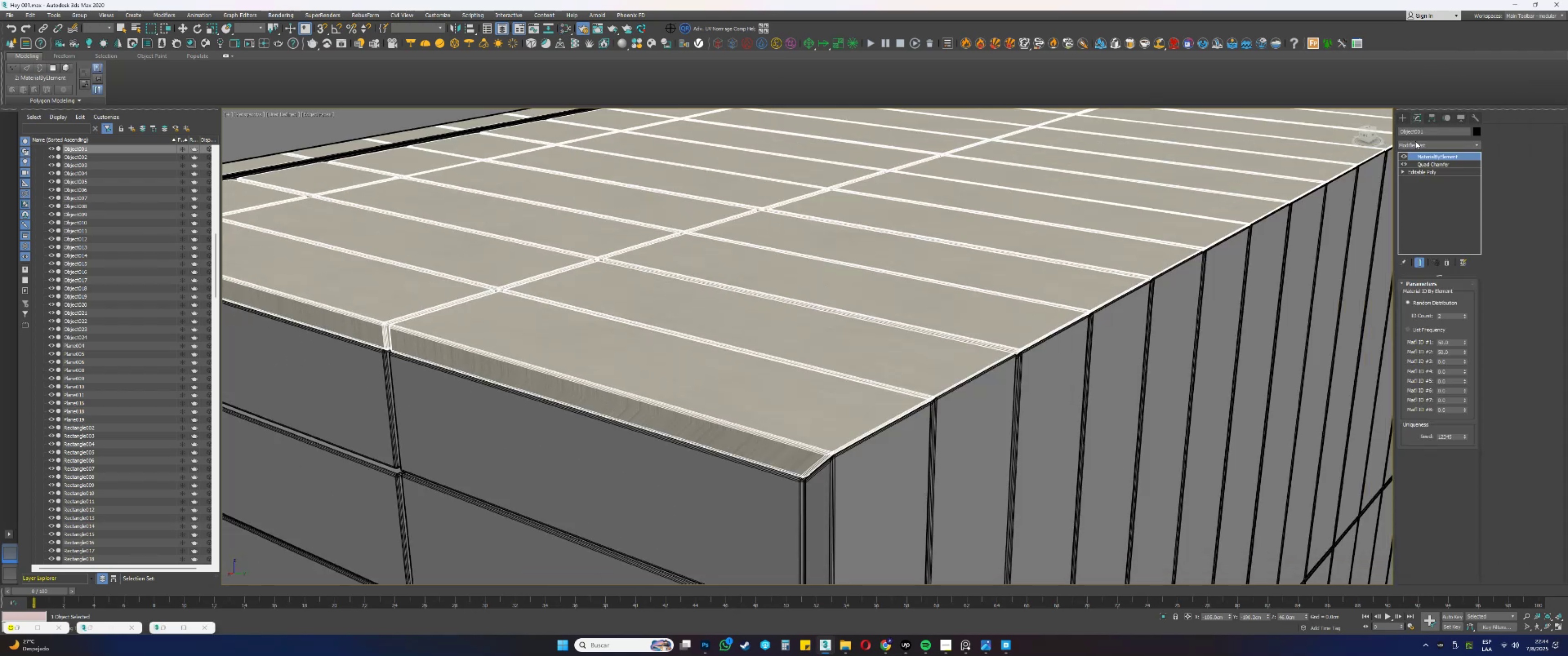 
left_click([1418, 143])
 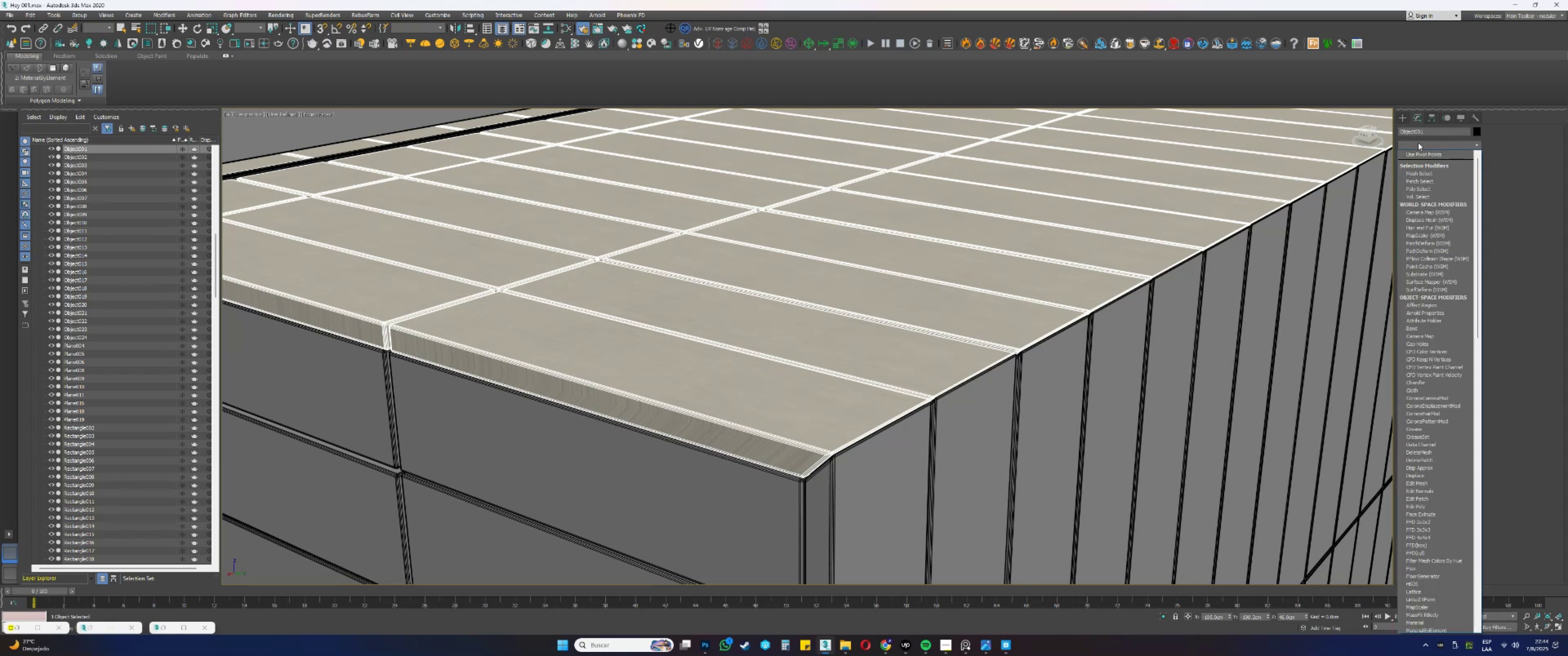 
key(U)
 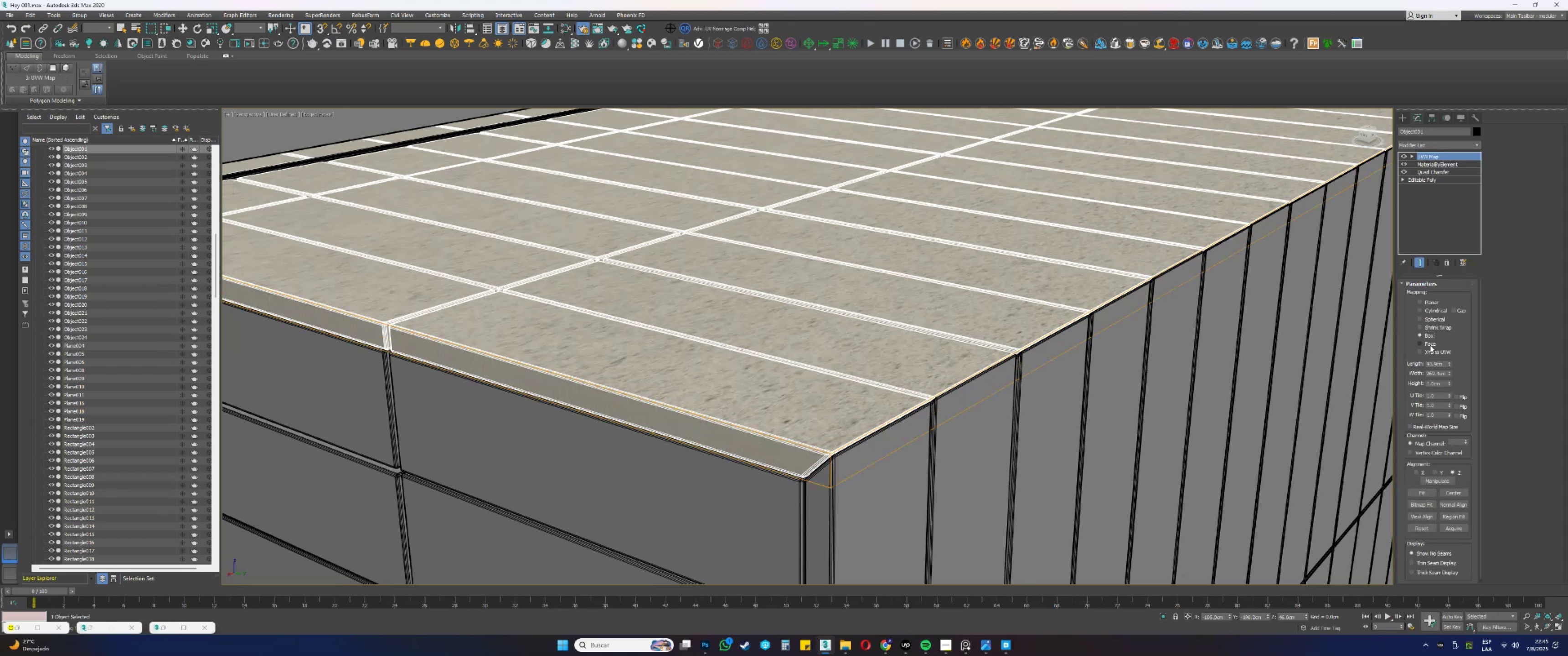 
double_click([1440, 361])
 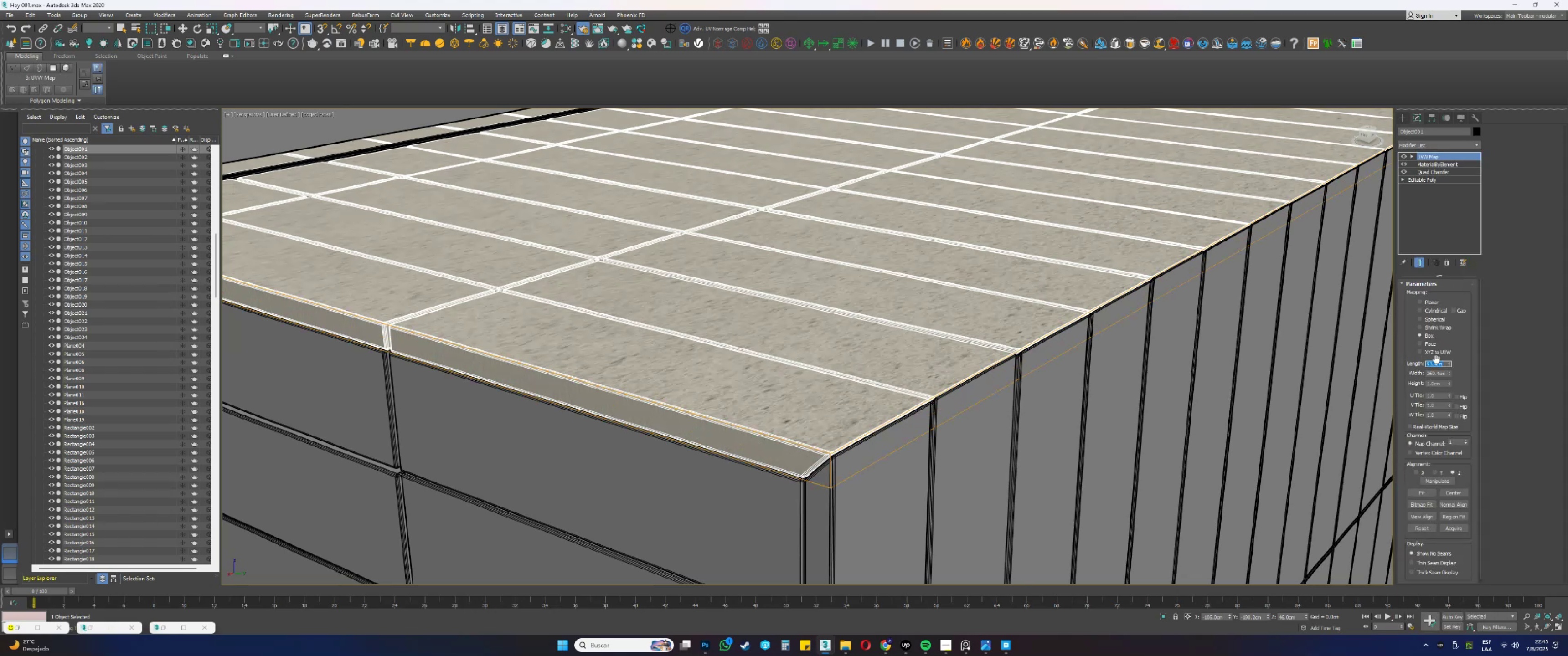 
key(Numpad1)
 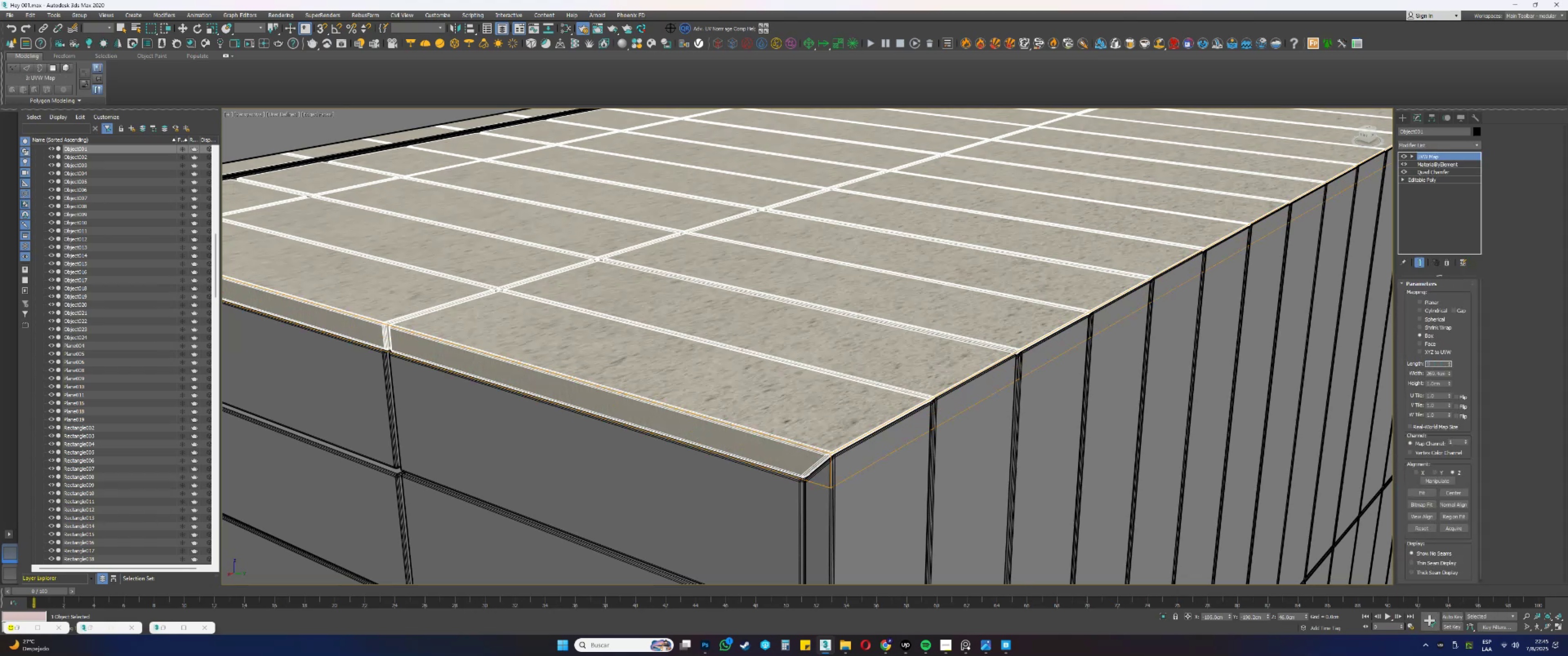 
key(Numpad0)
 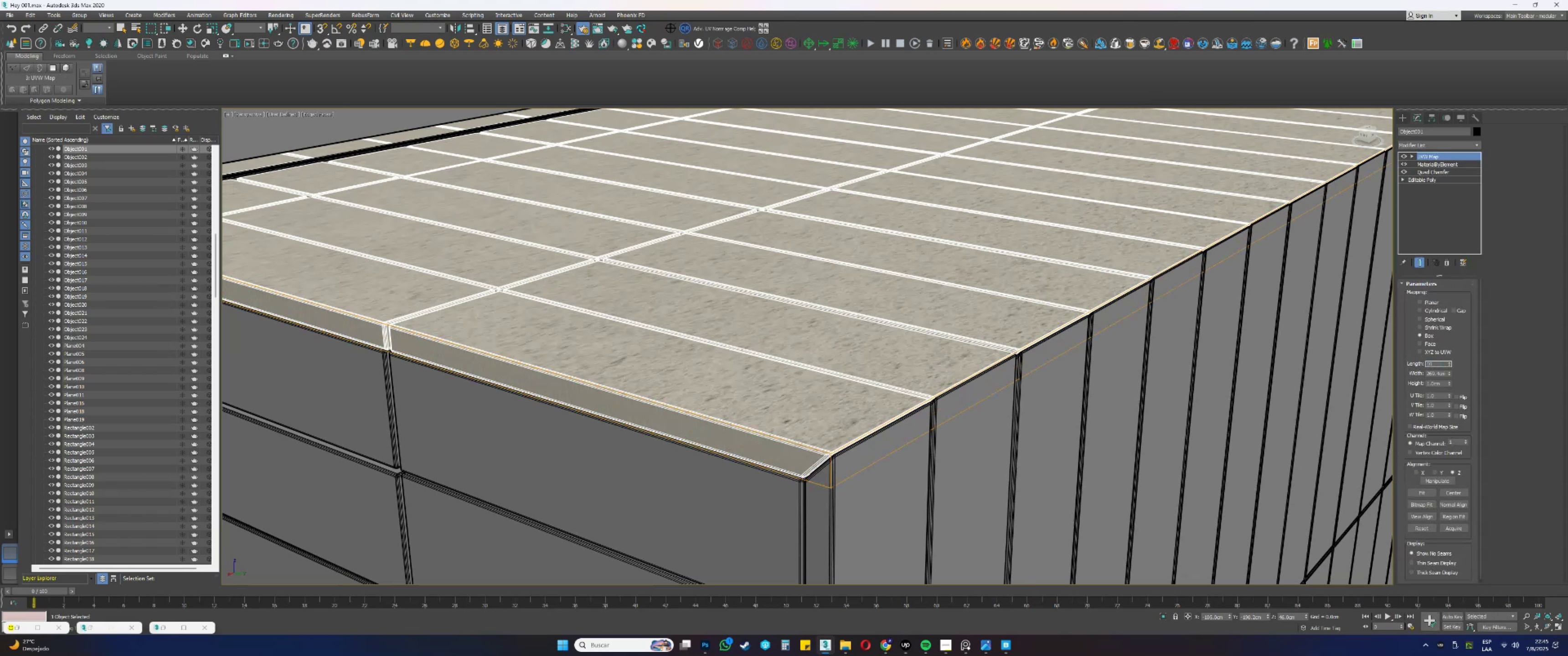 
key(Numpad0)
 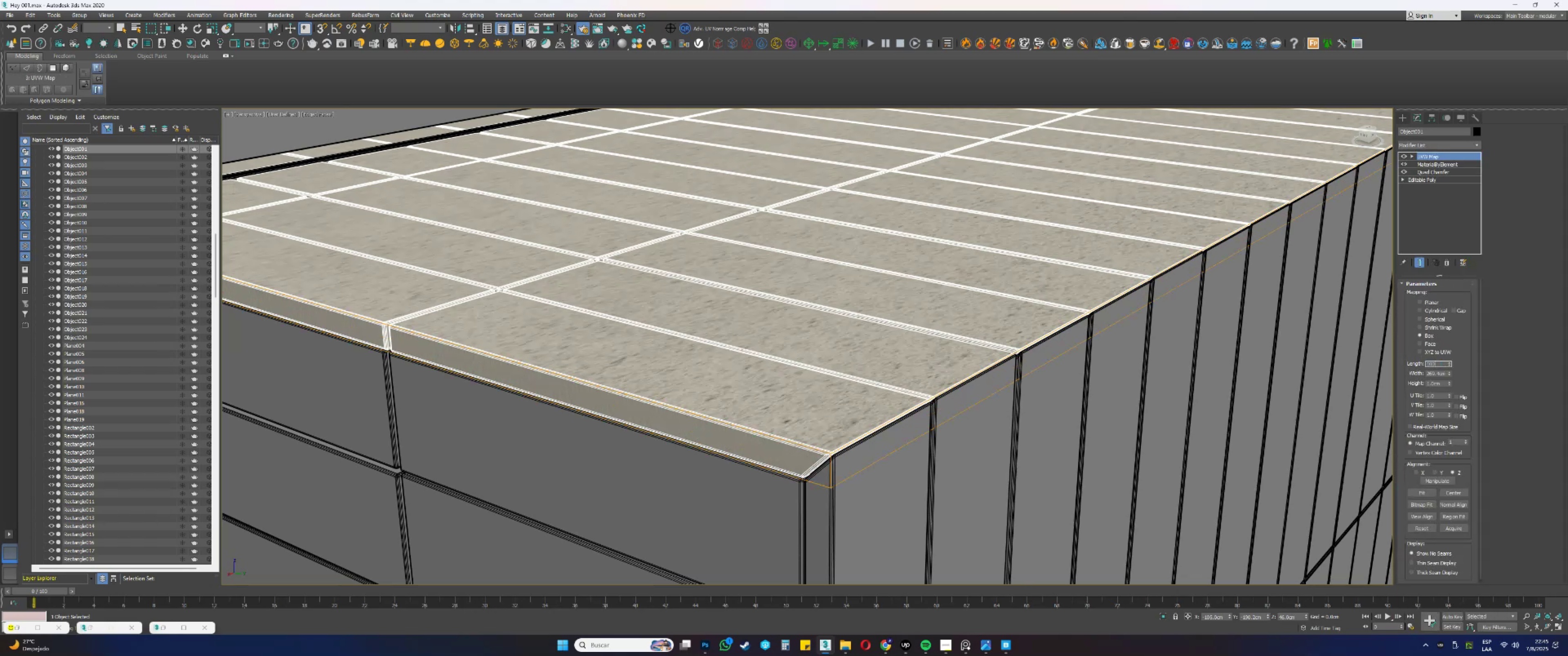 
key(Tab)
 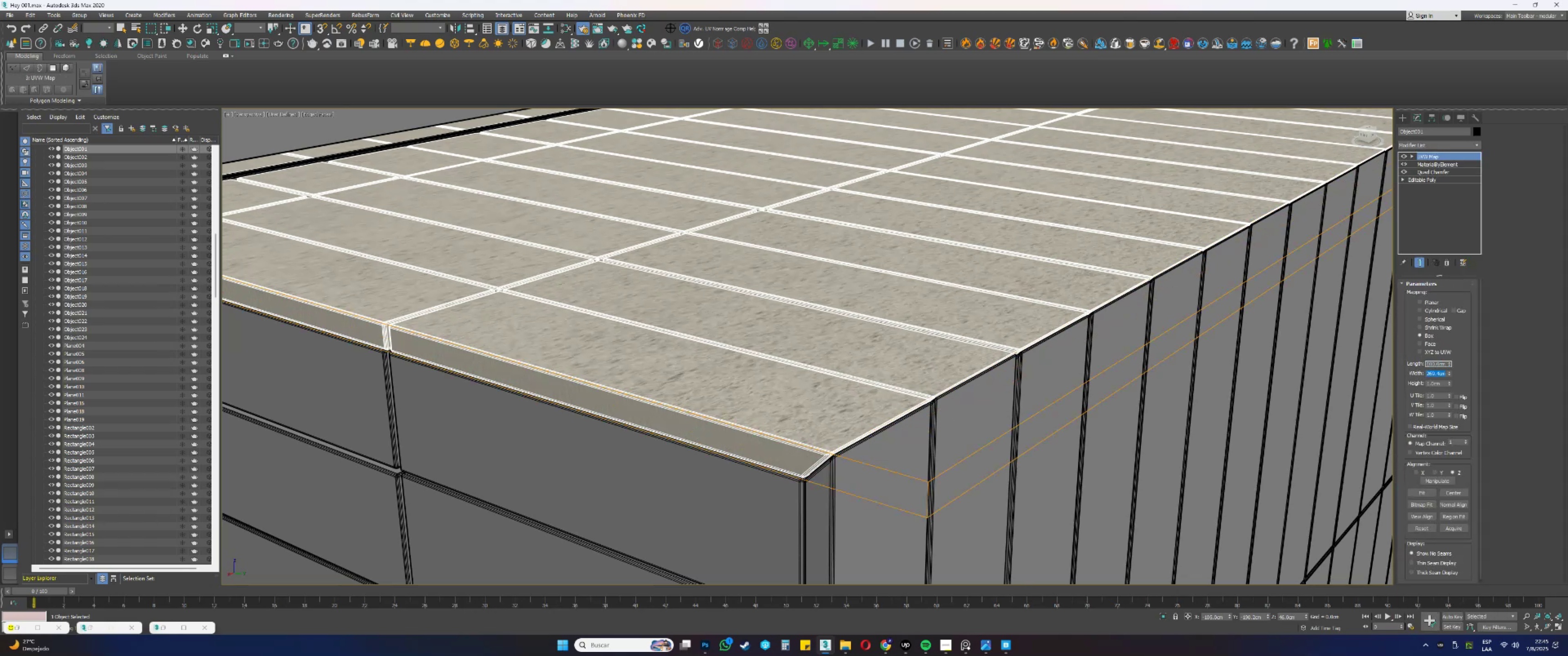 
key(Numpad1)
 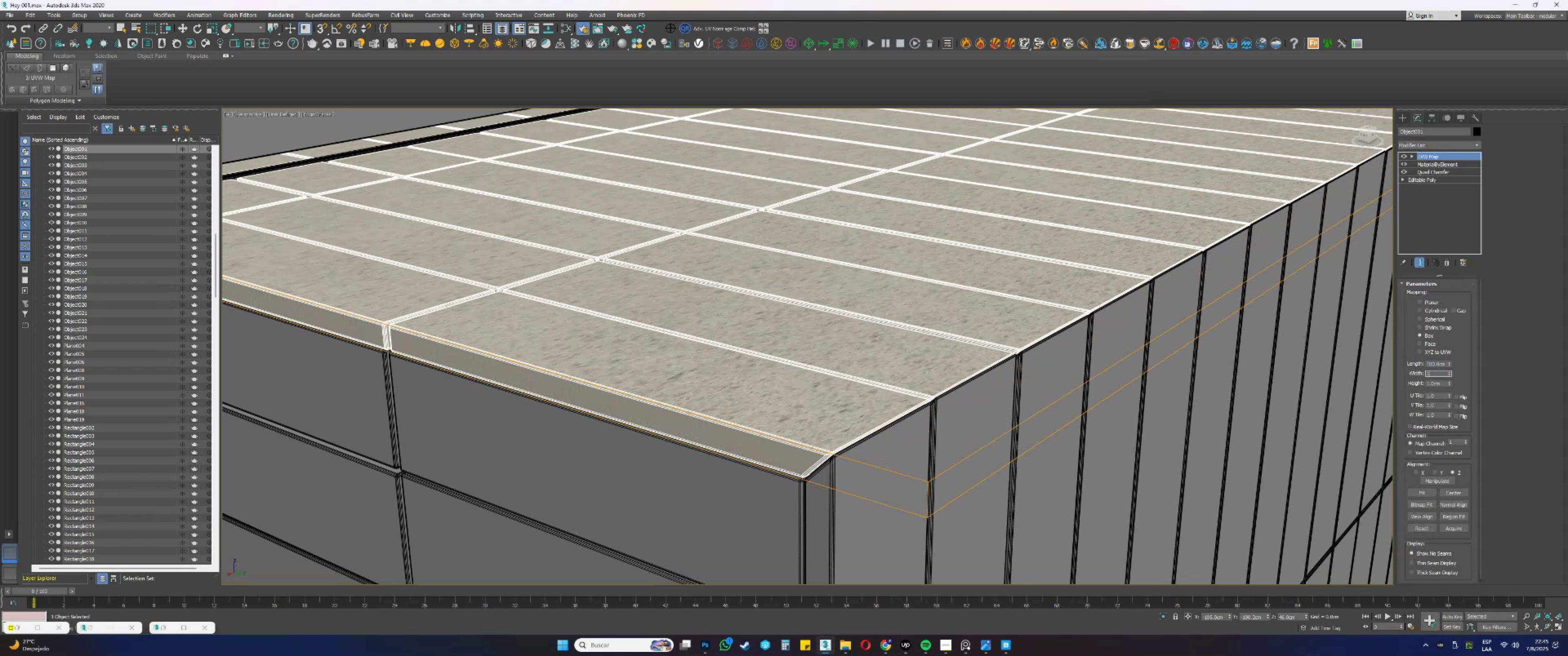 
key(Numpad0)
 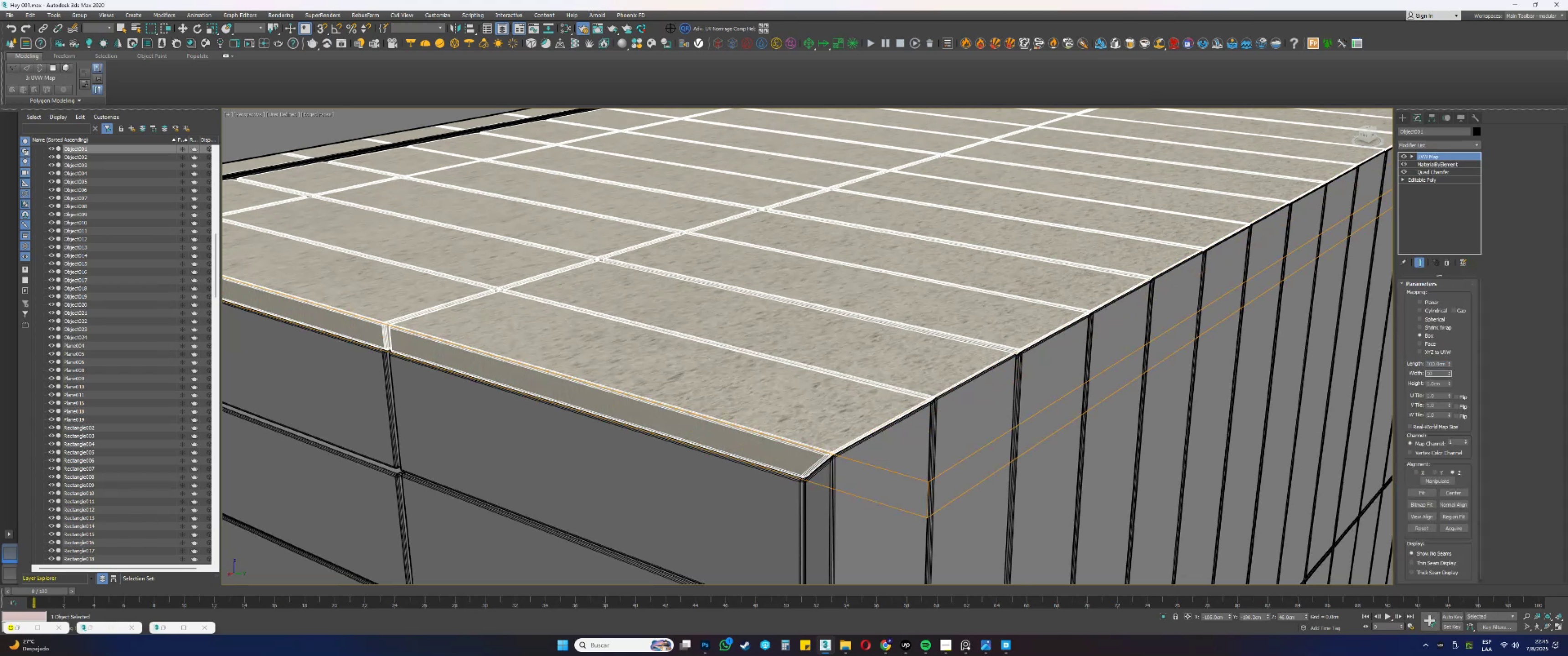 
key(Numpad0)
 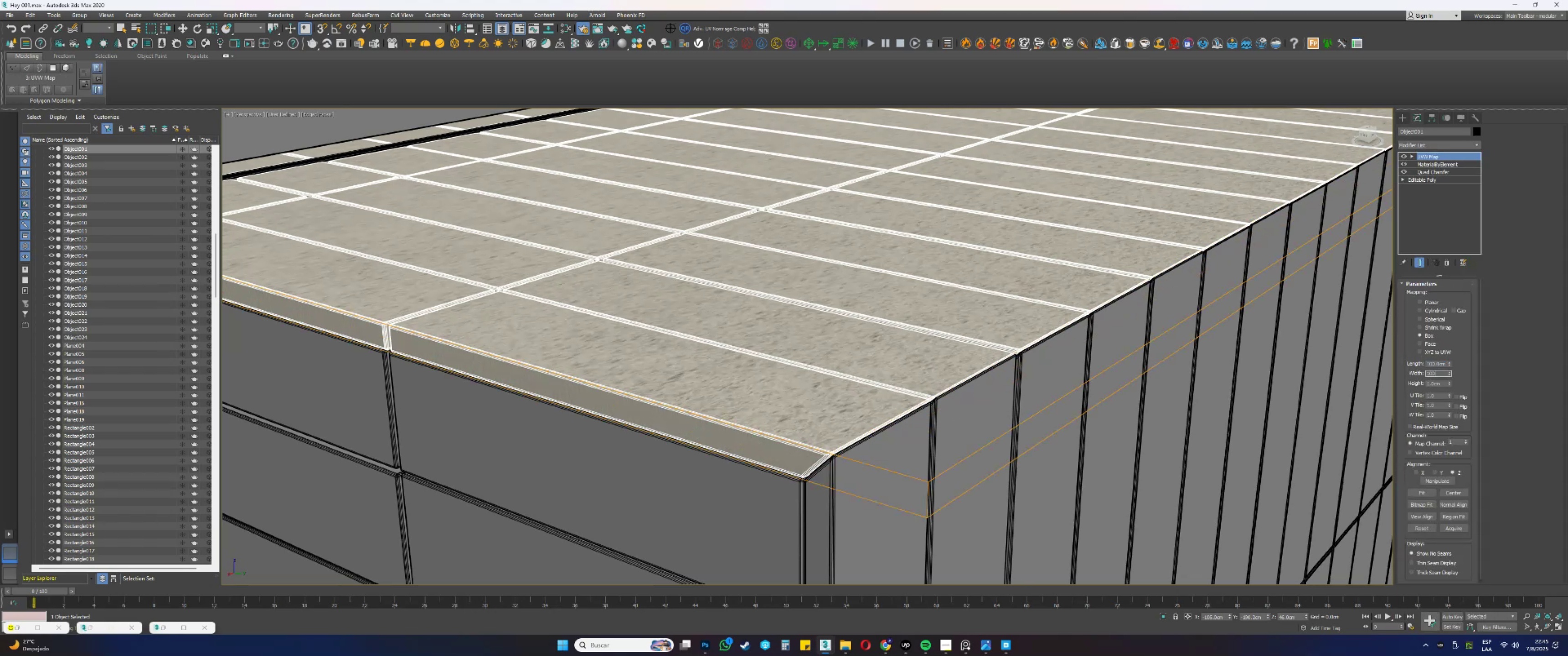 
key(Tab)
 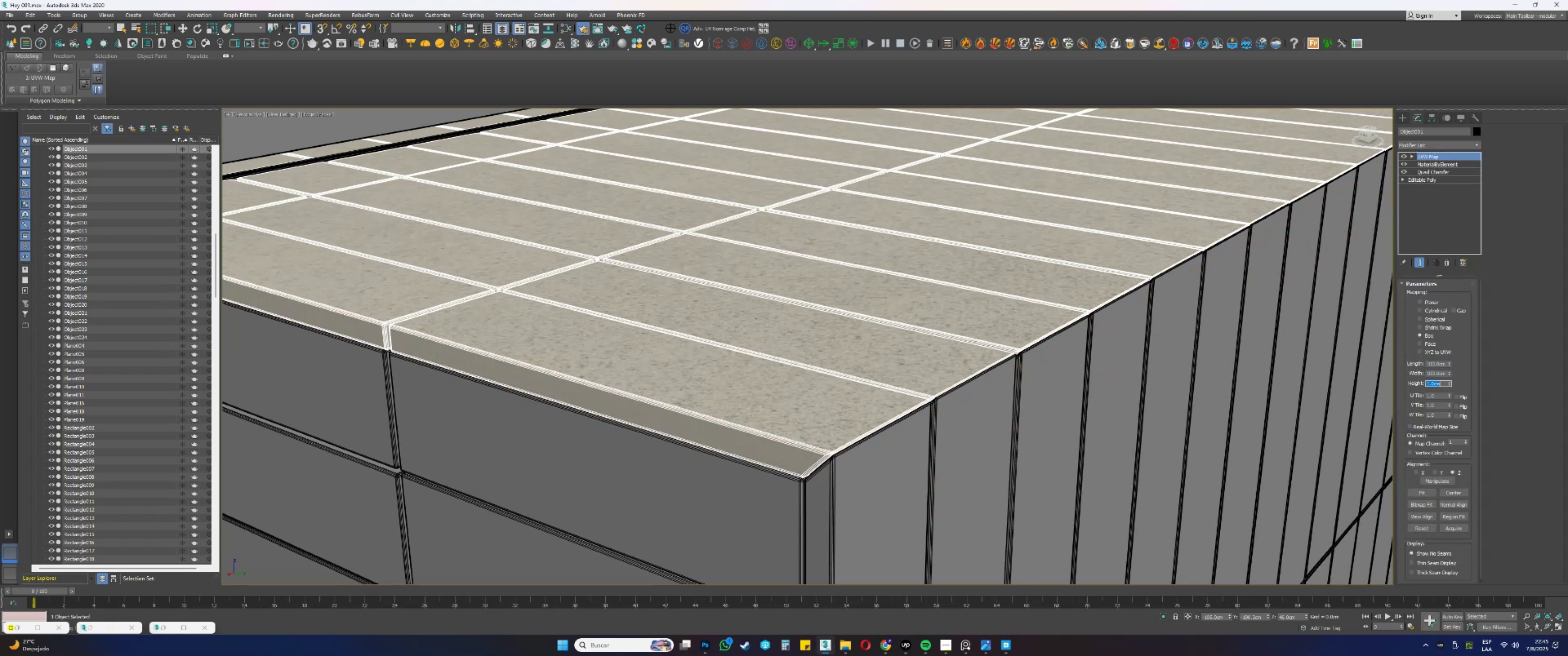 
key(Numpad1)
 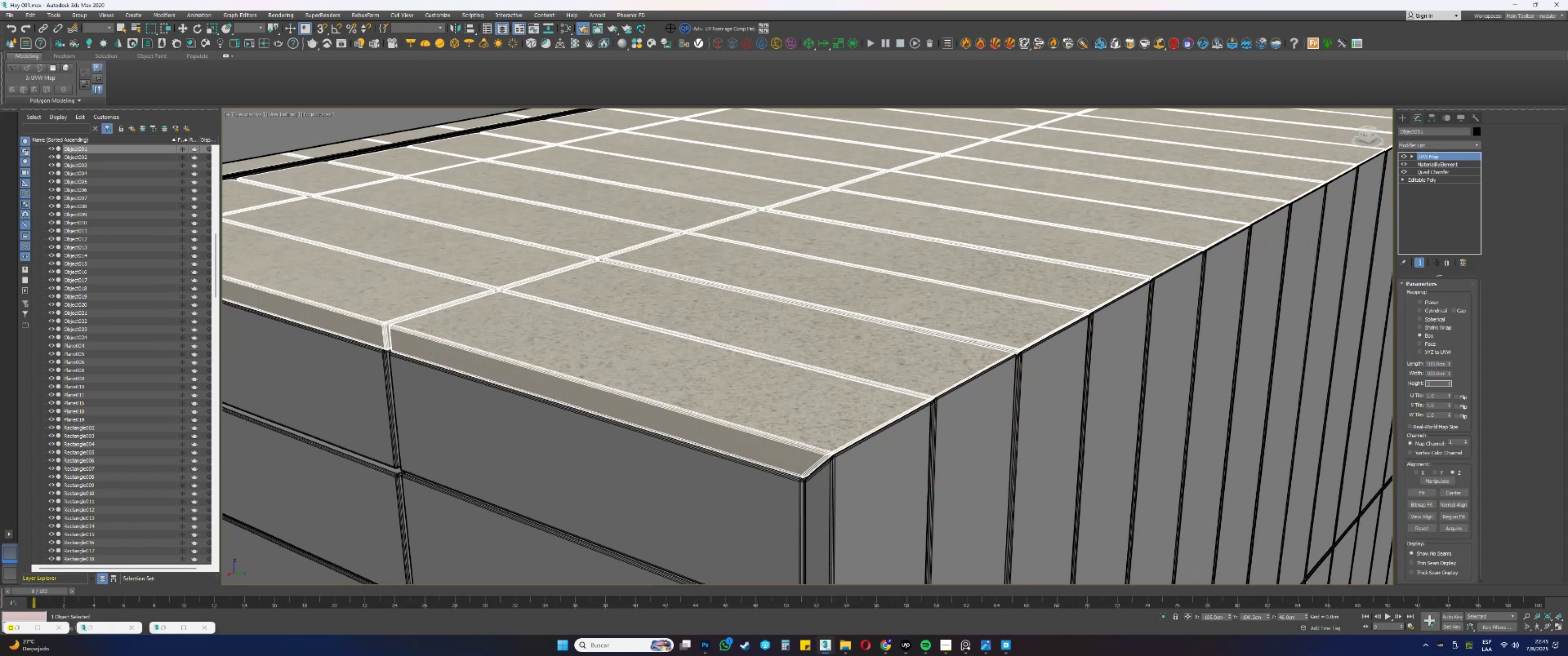 
key(Numpad0)
 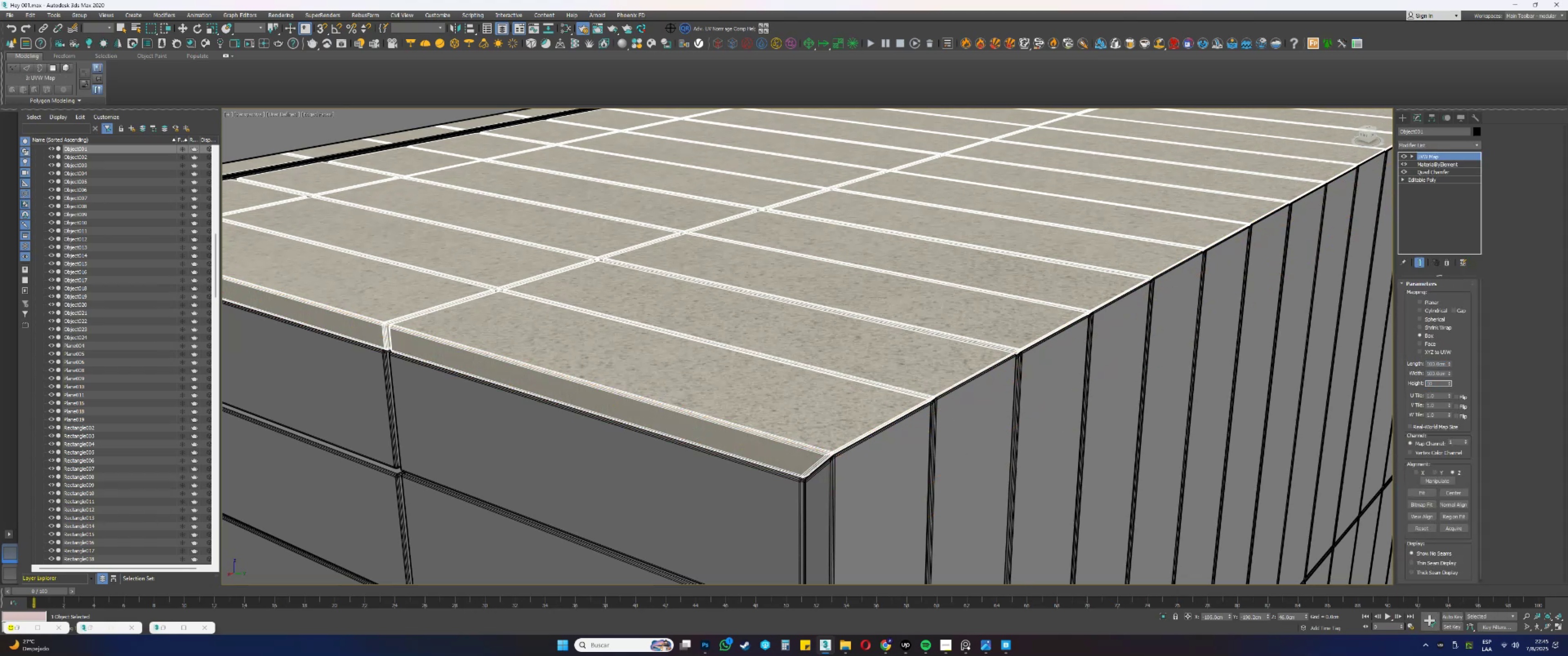 
key(Numpad0)
 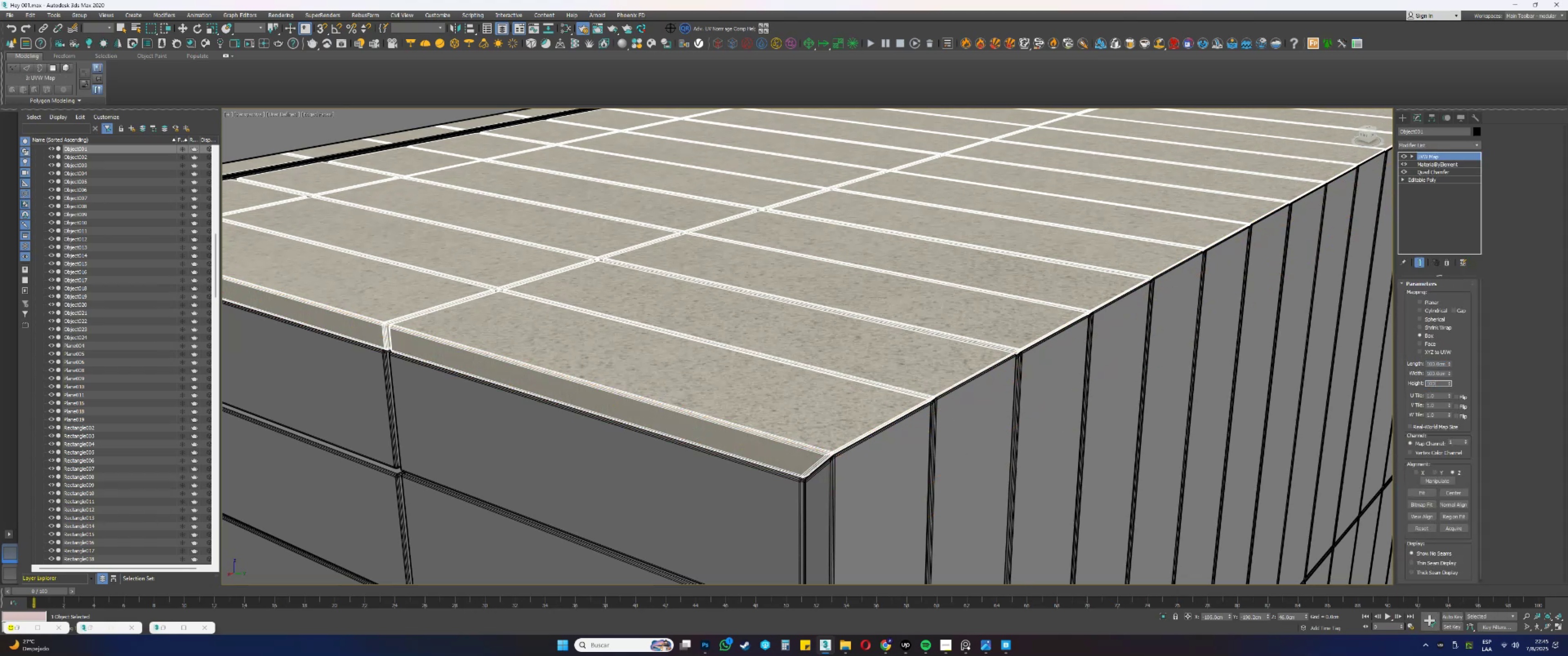 
key(NumpadEnter)
 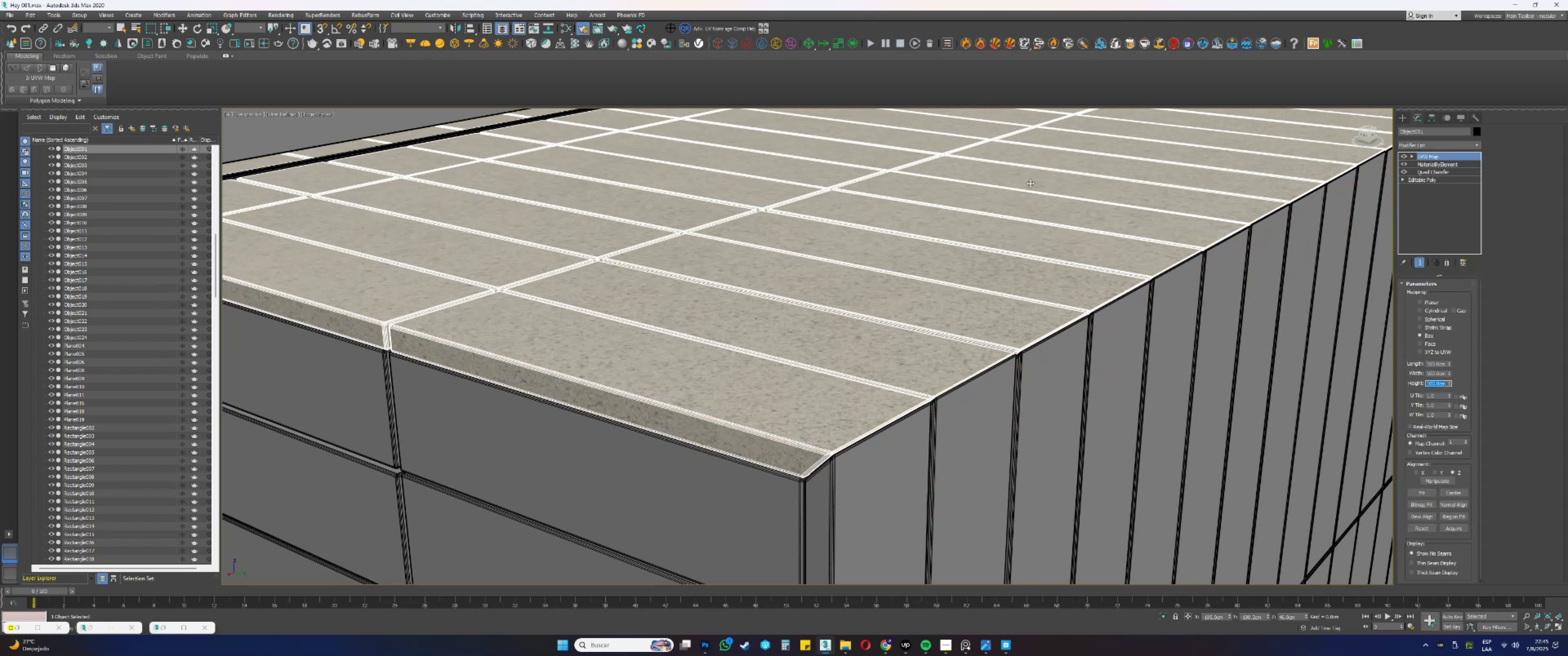 
scroll: coordinate [657, 221], scroll_direction: down, amount: 2.0
 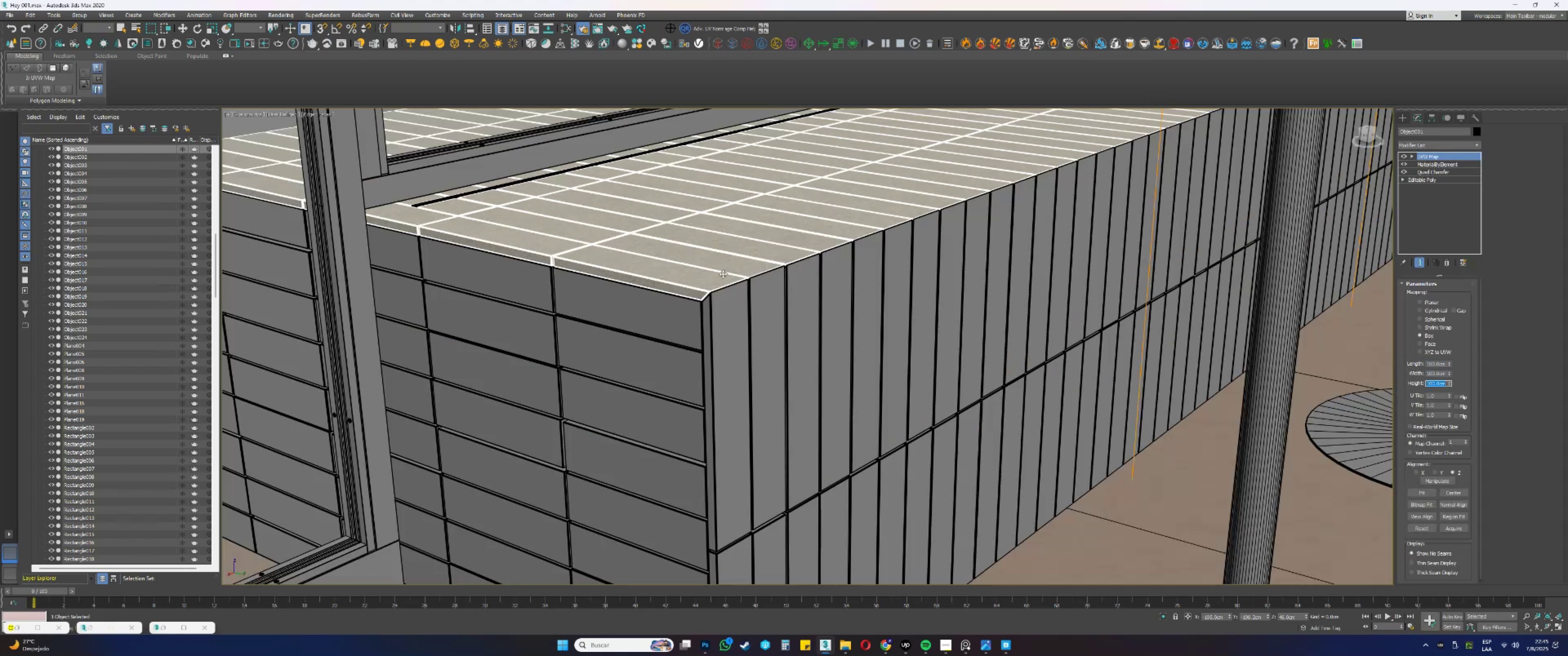 
hold_key(key=AltLeft, duration=0.32)
 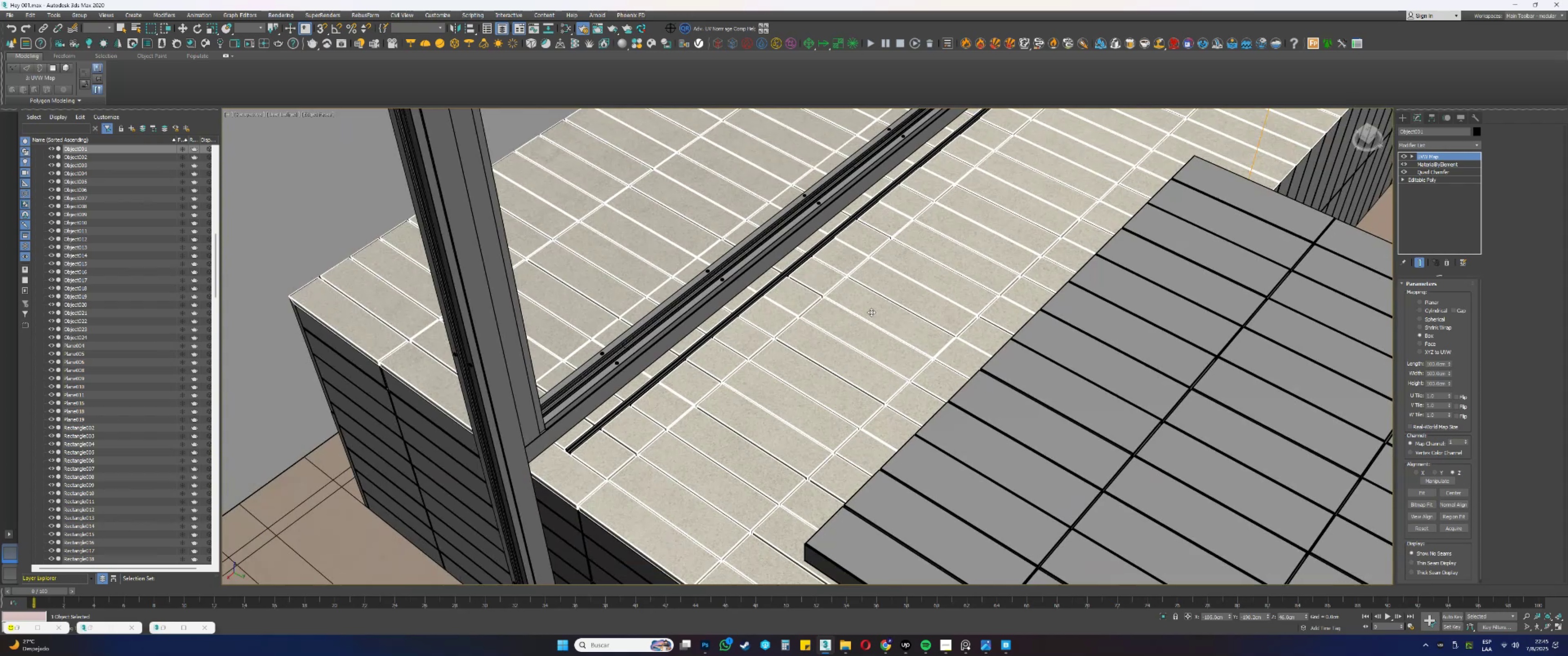 
scroll: coordinate [754, 420], scroll_direction: up, amount: 6.0
 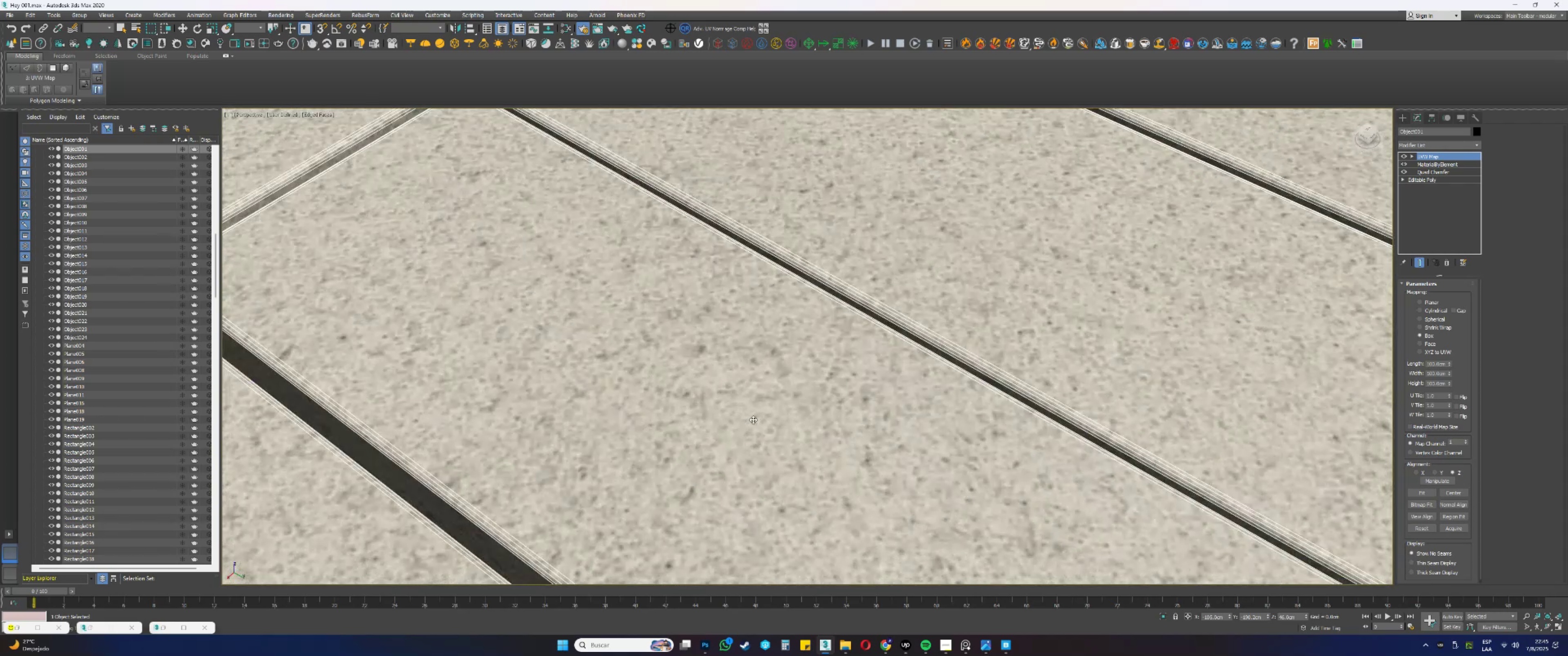 
scroll: coordinate [985, 373], scroll_direction: down, amount: 7.0
 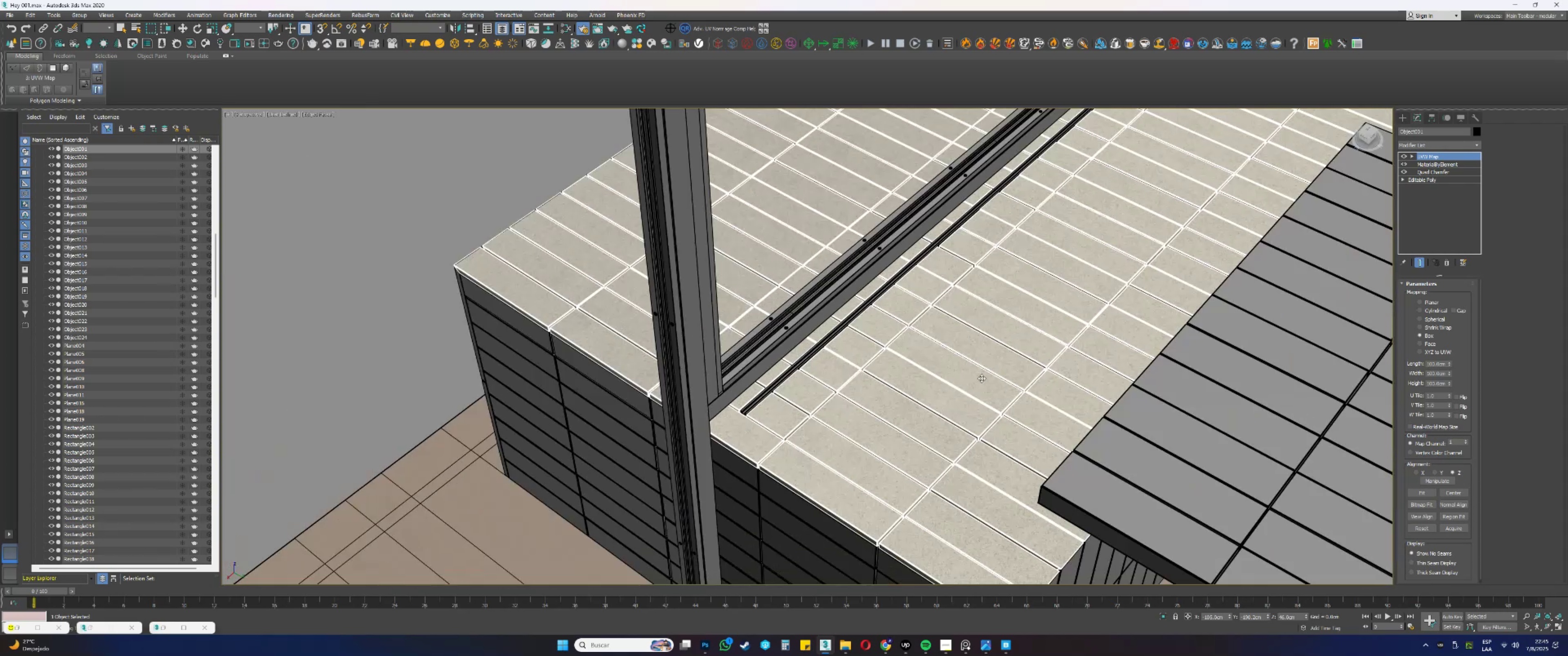 
hold_key(key=AltLeft, duration=0.39)
 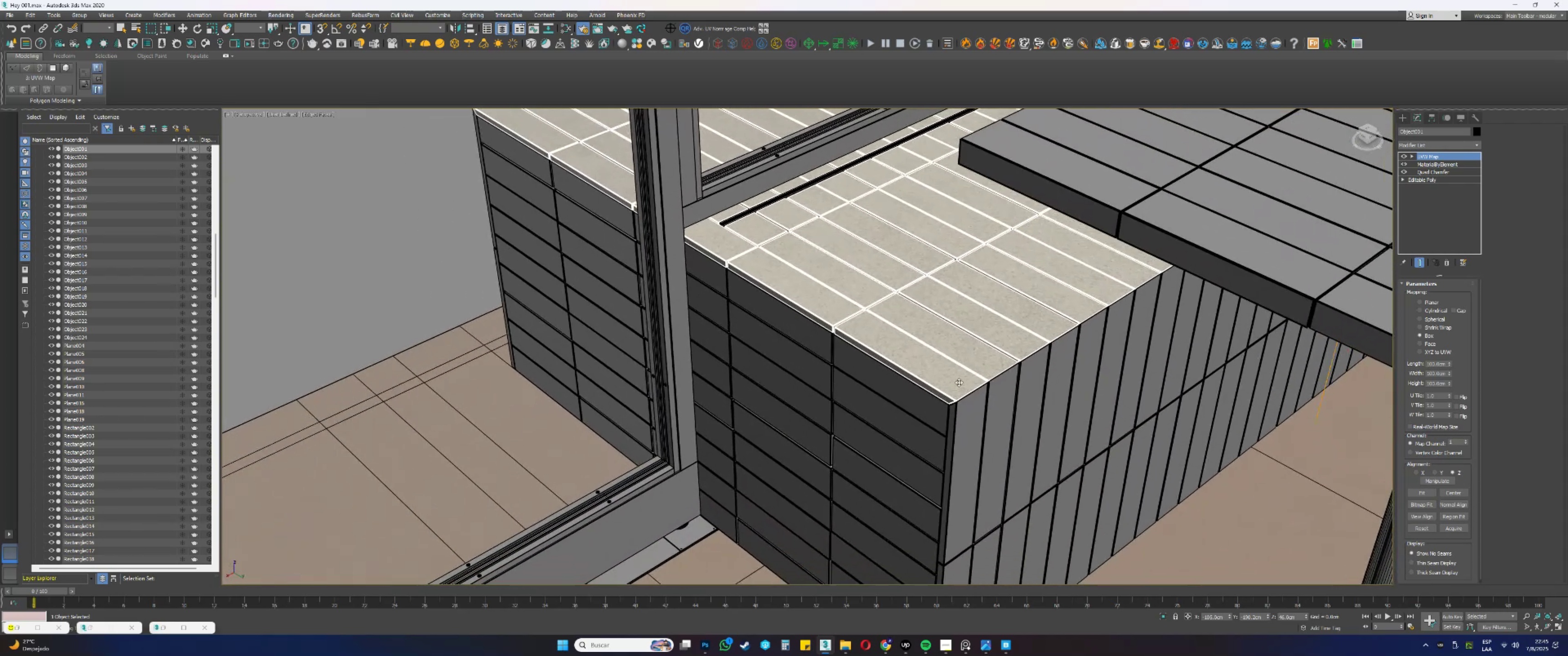 
scroll: coordinate [961, 382], scroll_direction: up, amount: 1.0
 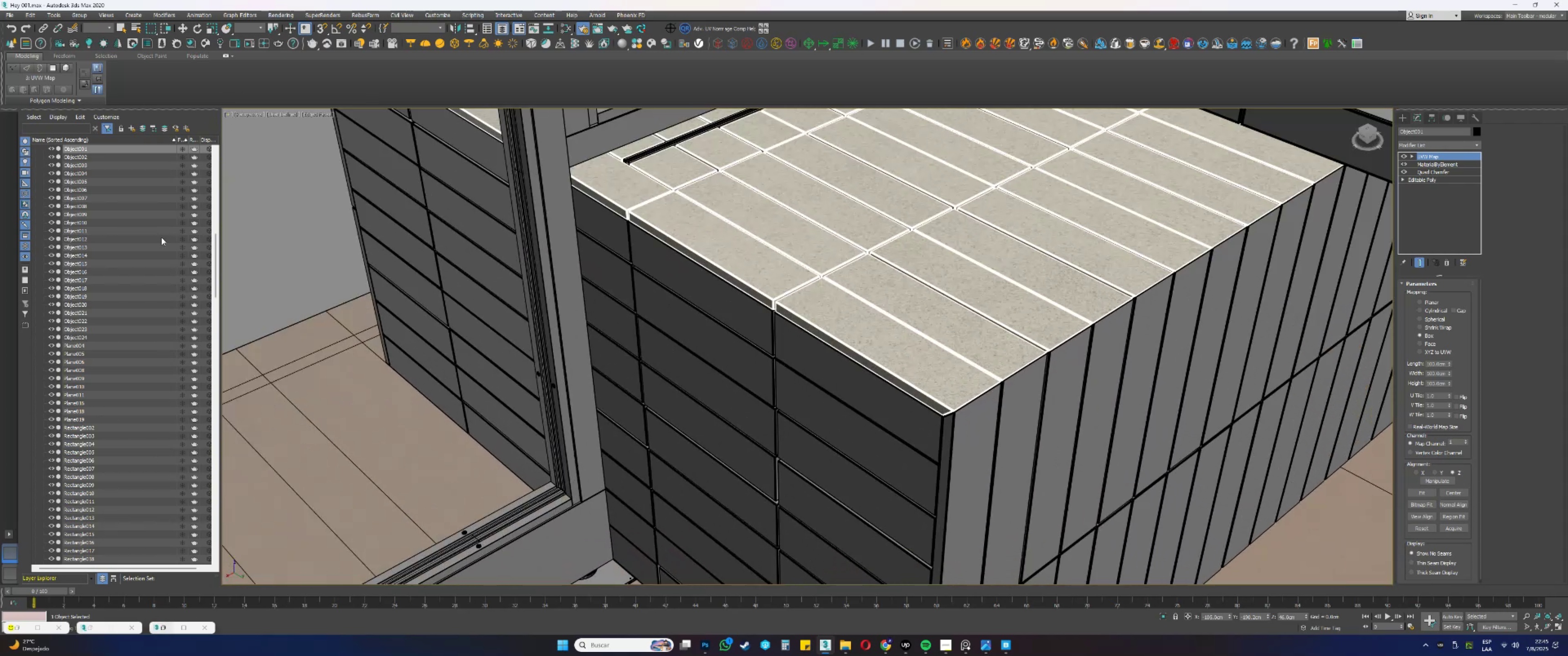 
left_click([16, 626])
 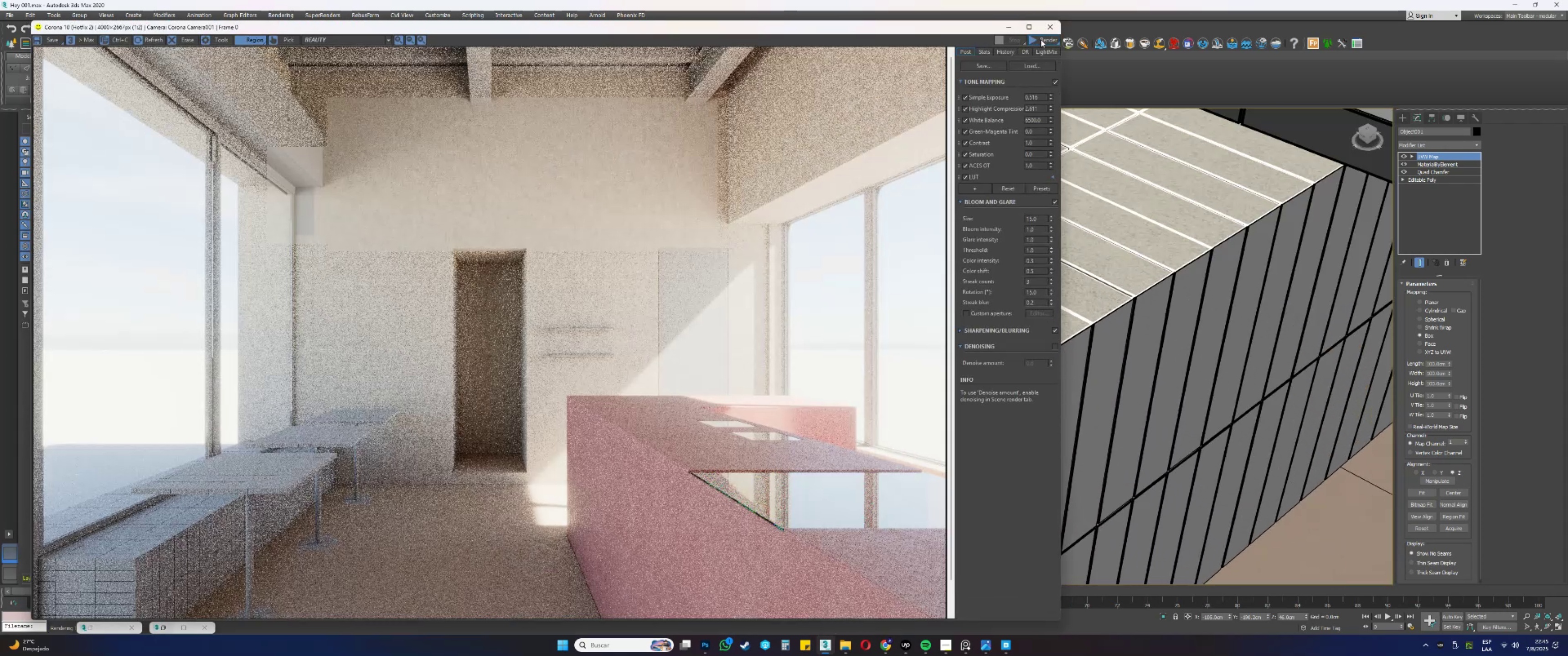 
left_click_drag(start_coordinate=[1041, 40], to_coordinate=[1040, 49])
 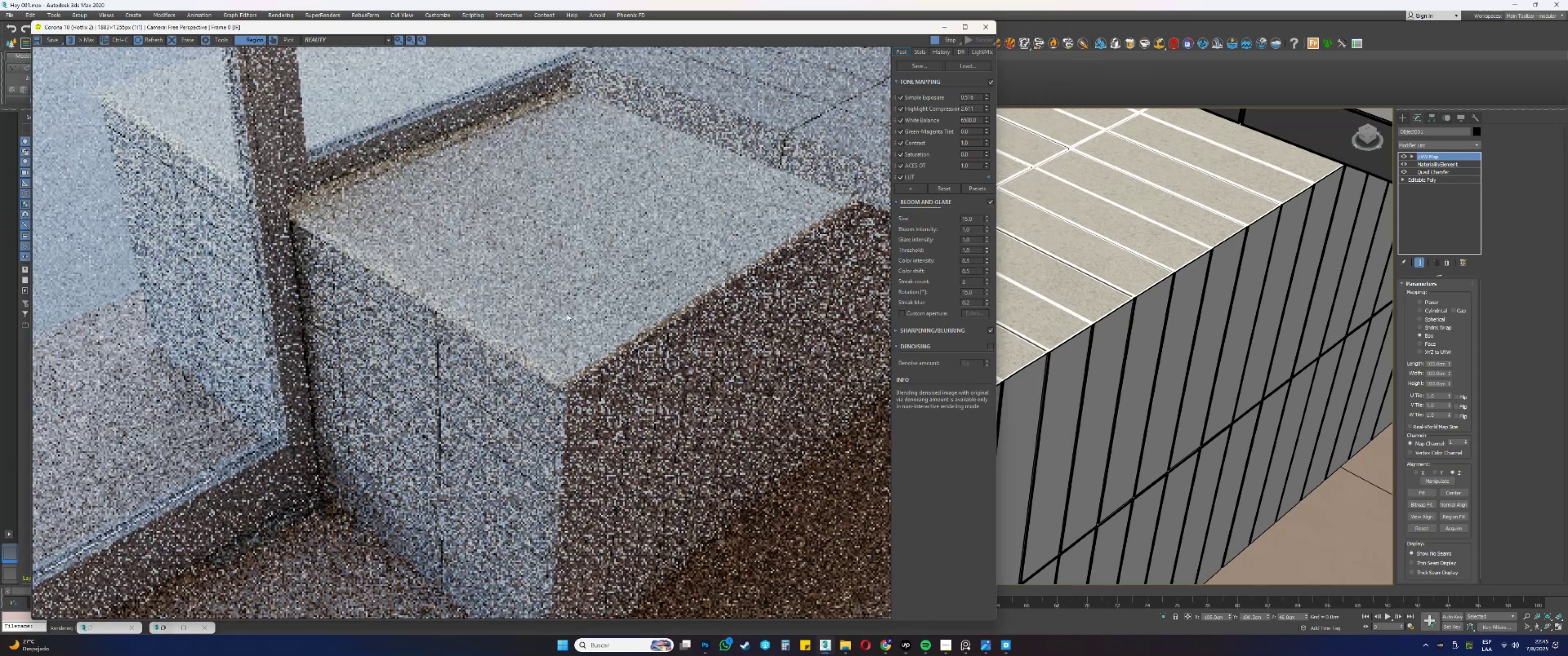 
wait(6.2)
 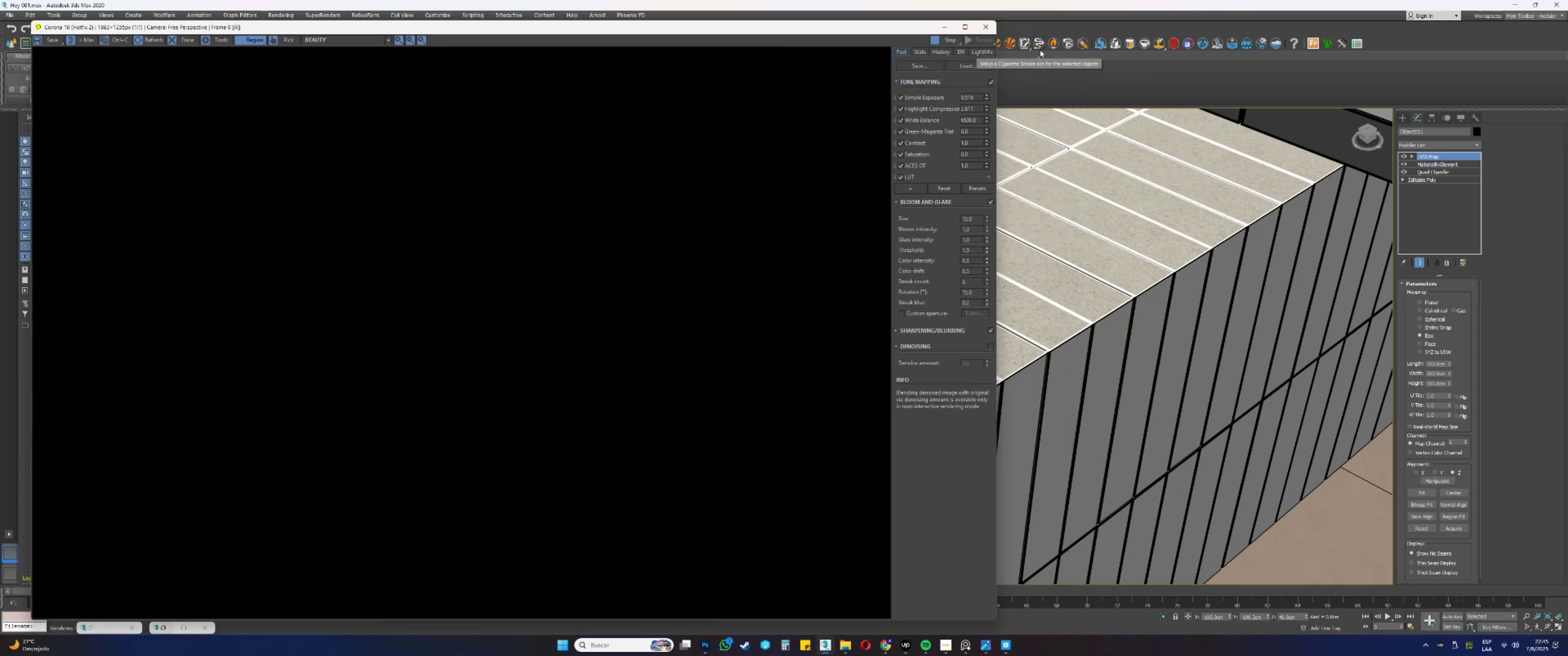 
hold_key(key=AltLeft, duration=1.53)
 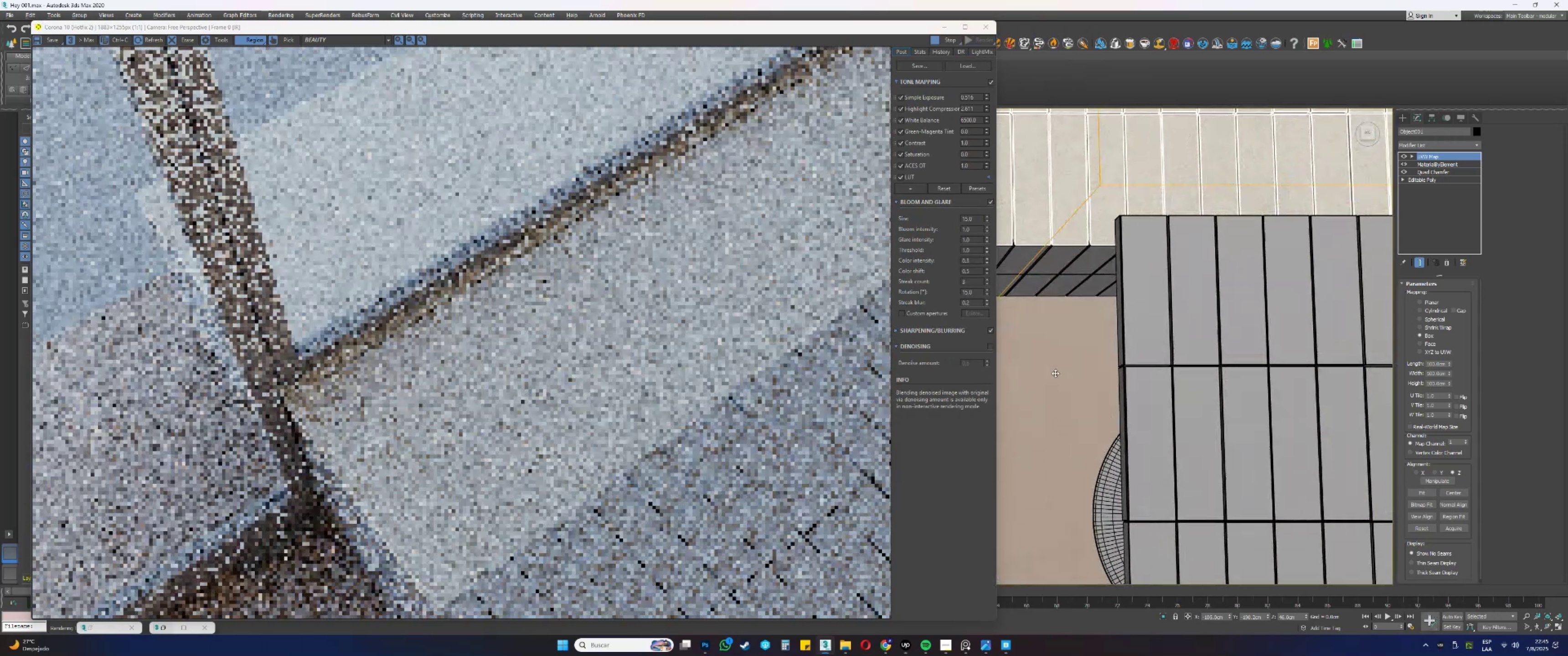 
key(Alt+AltLeft)
 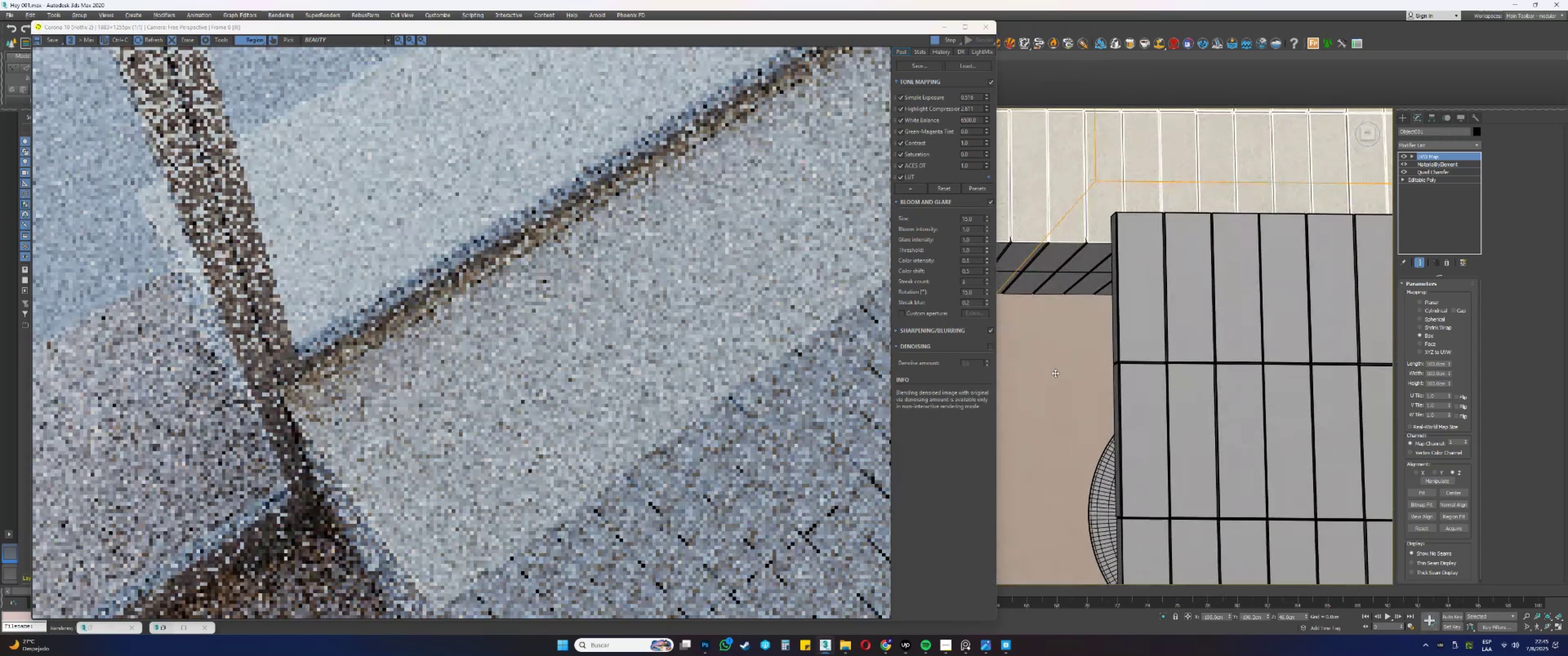 
key(Alt+AltLeft)
 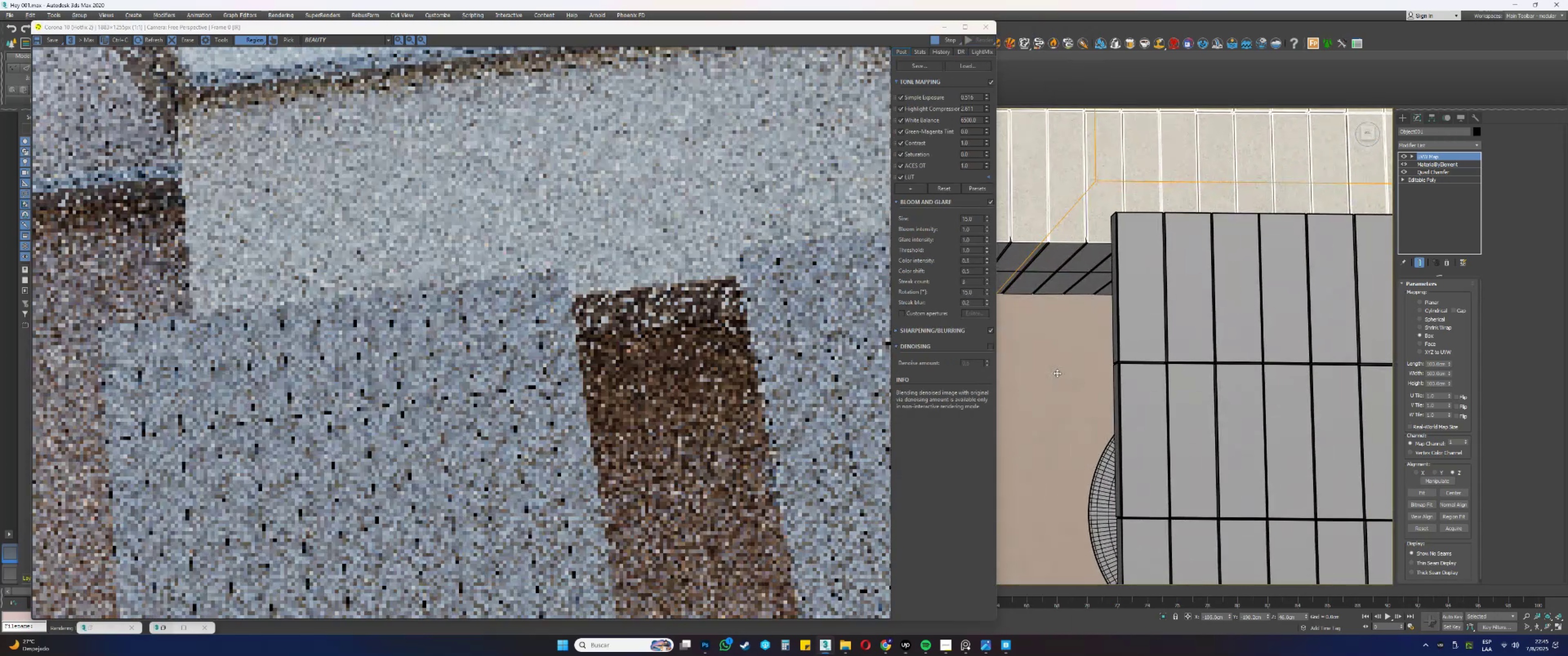 
key(Alt+AltLeft)
 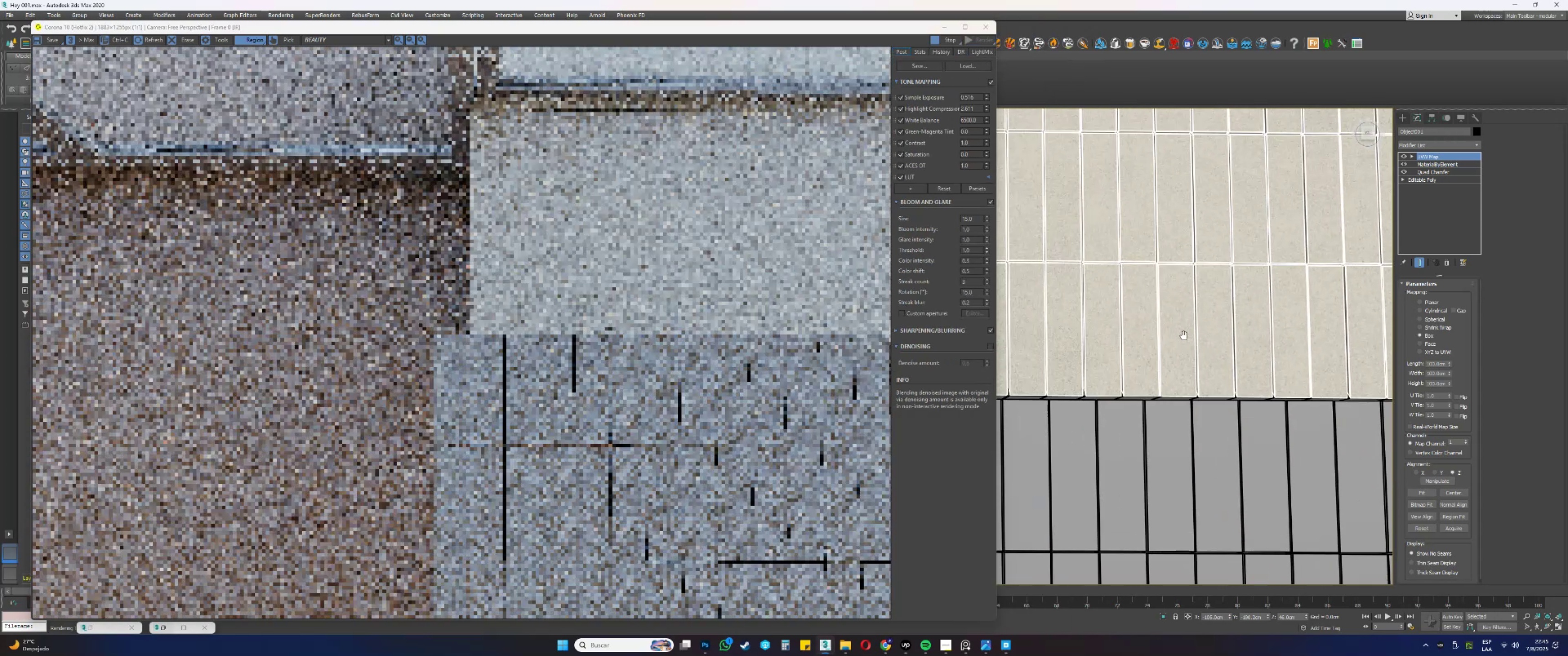 
scroll: coordinate [1151, 201], scroll_direction: up, amount: 4.0
 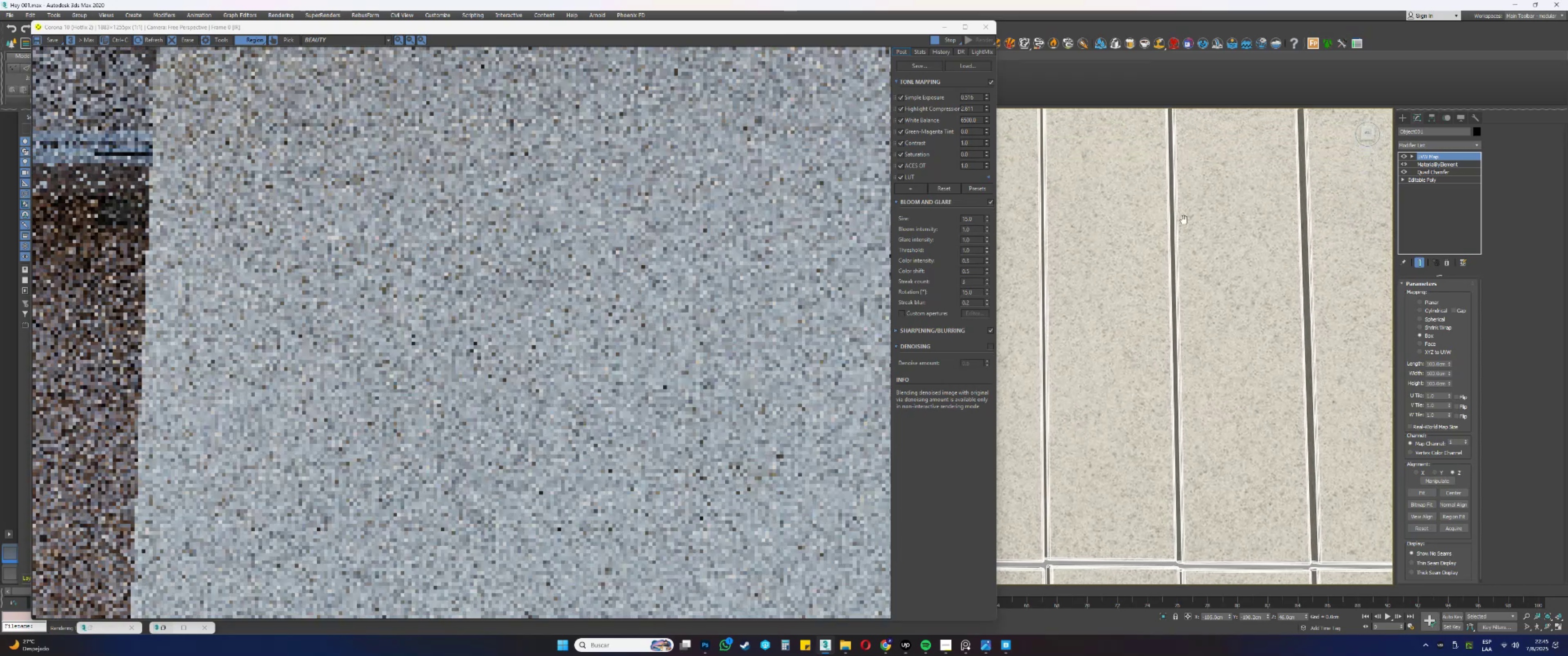 
scroll: coordinate [1203, 317], scroll_direction: down, amount: 1.0
 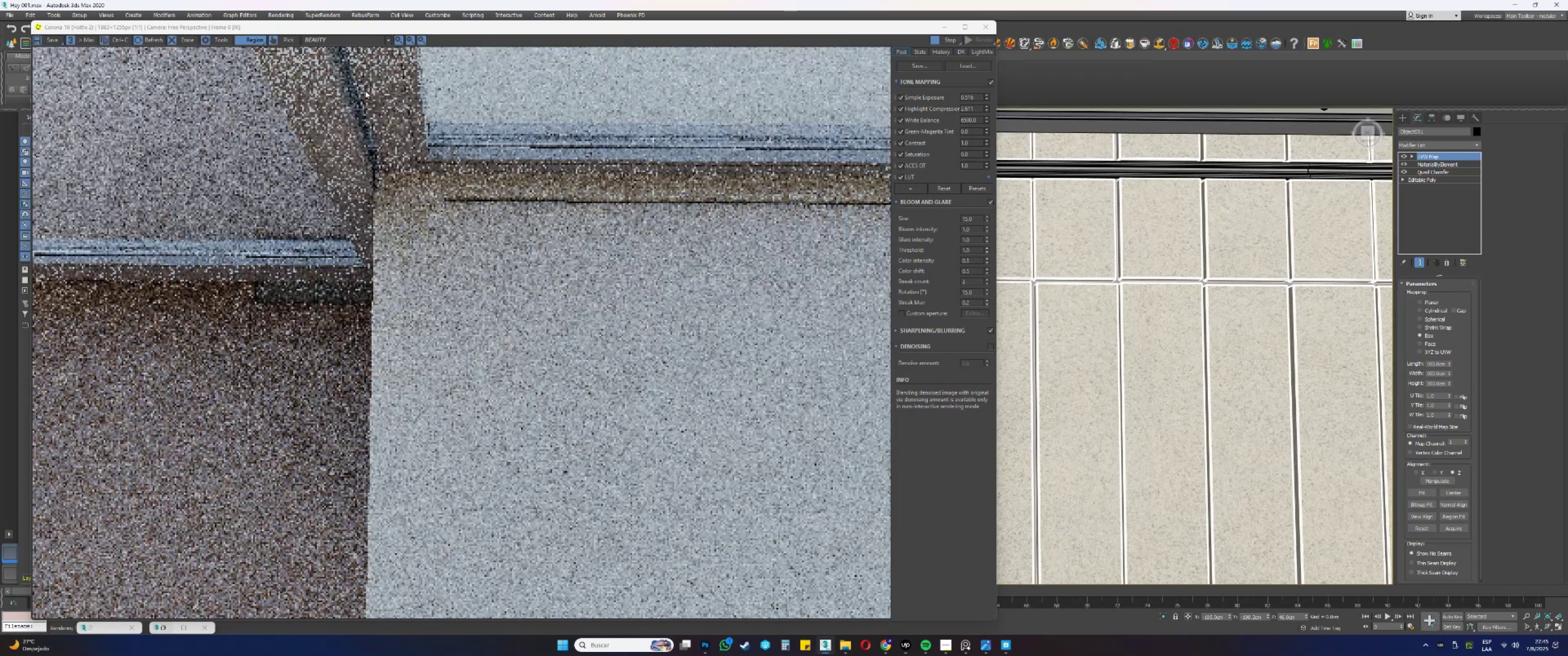 
left_click_drag(start_coordinate=[407, 221], to_coordinate=[658, 412])
 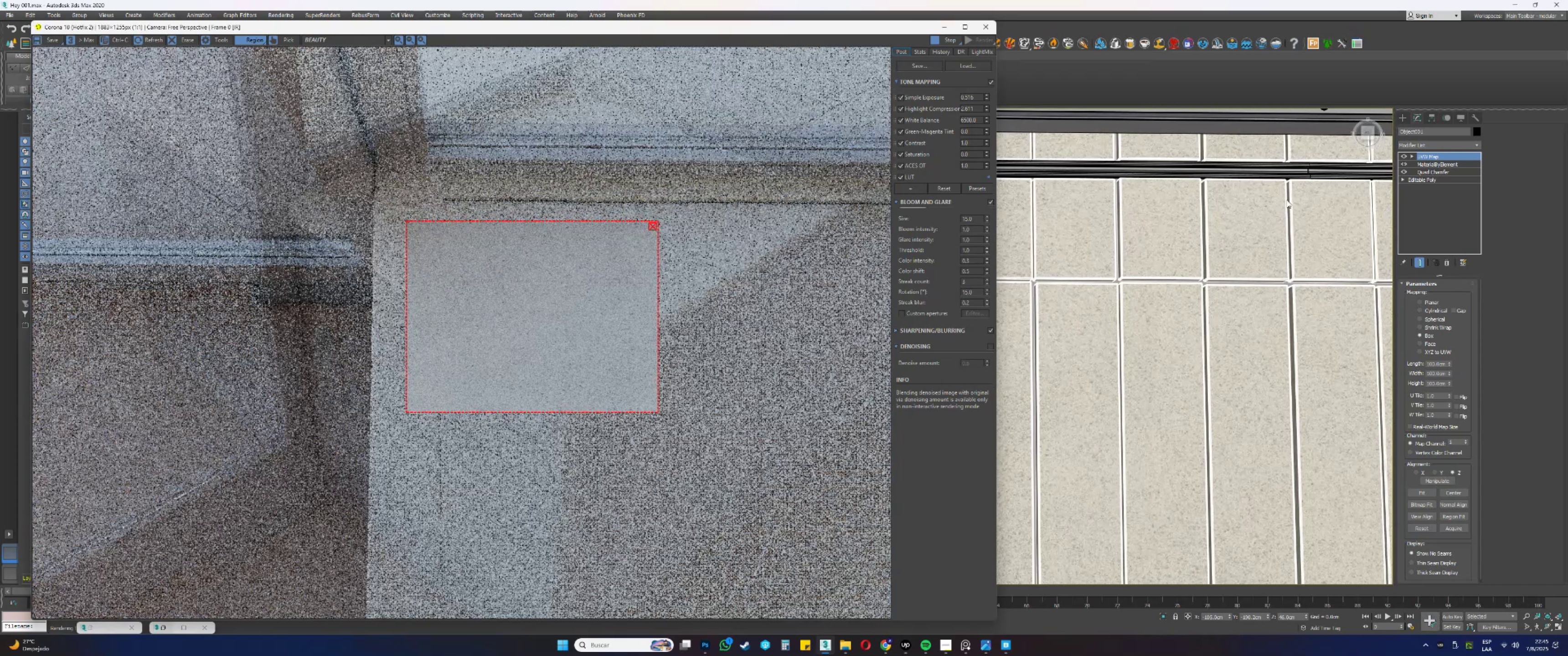 
wait(5.02)
 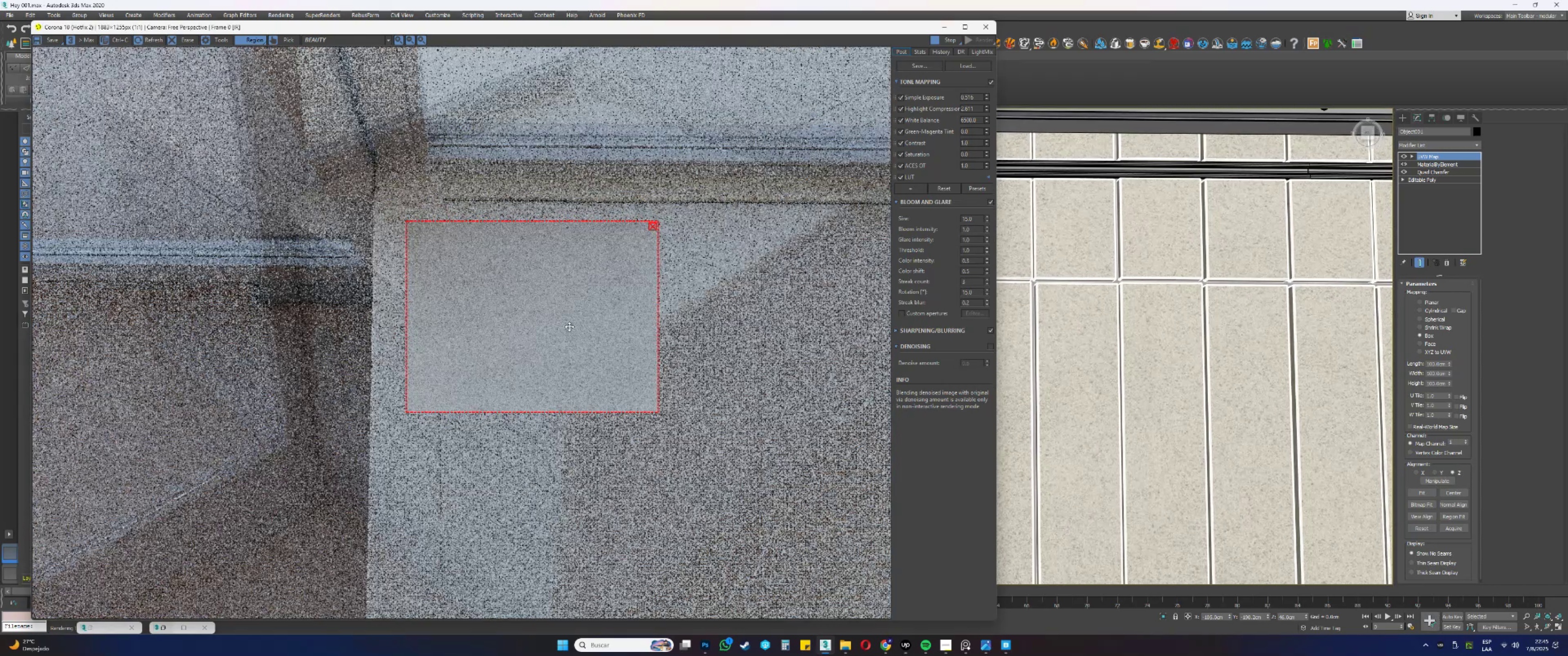 
left_click([1422, 143])
 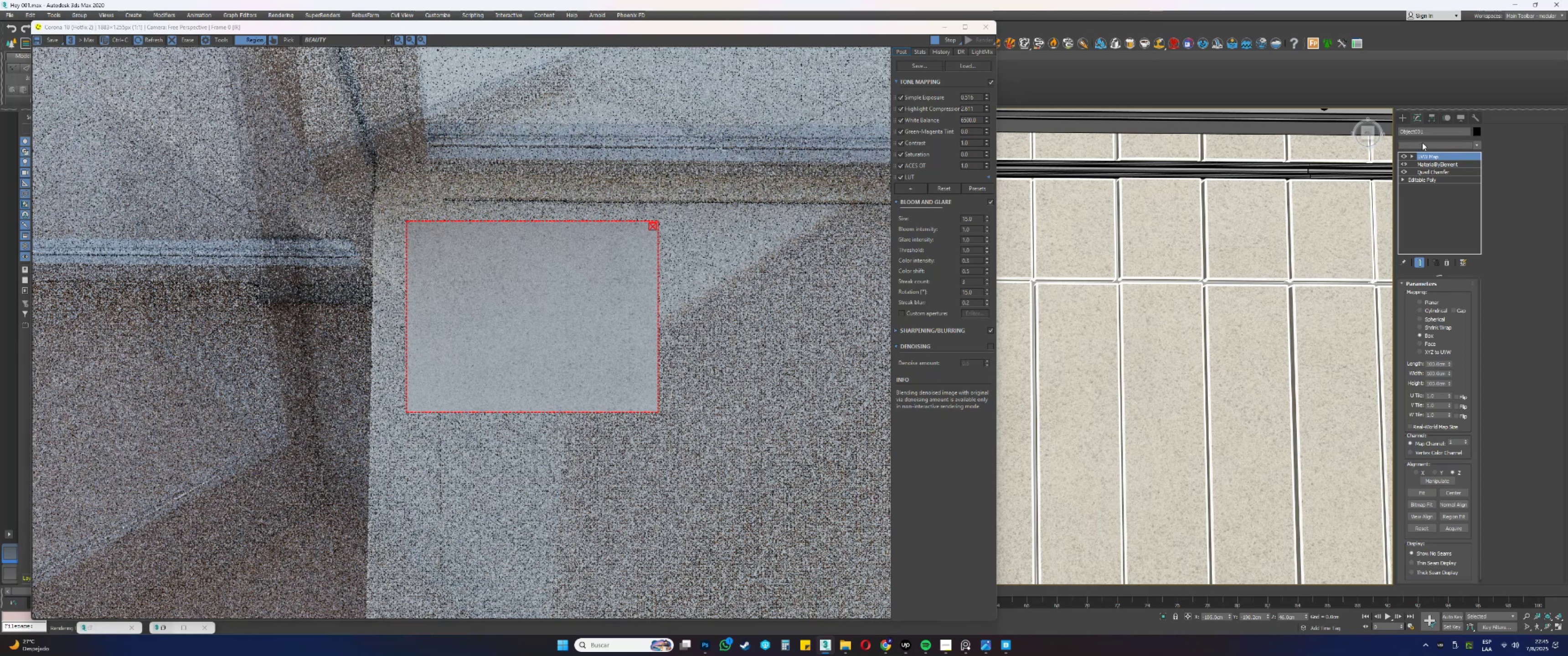 
type(ccccc)
 